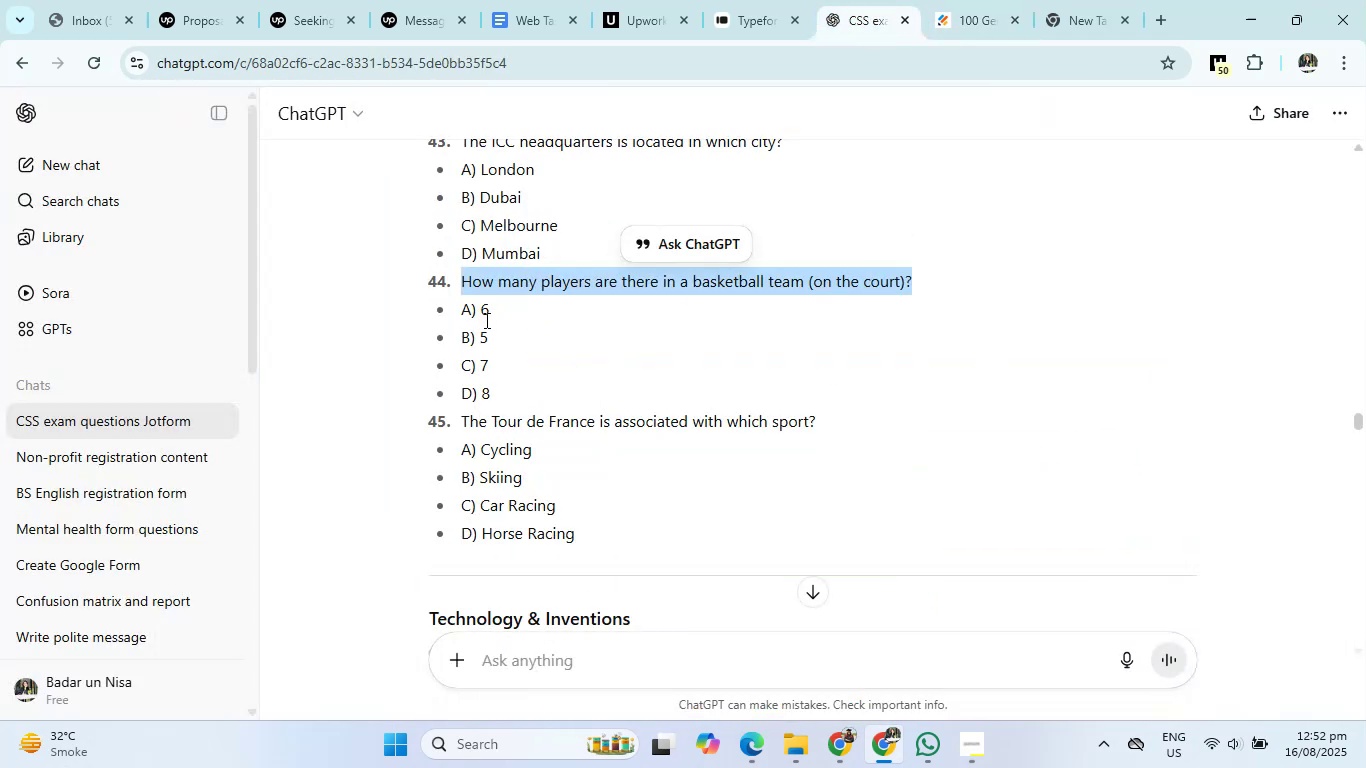 
left_click([966, 0])
 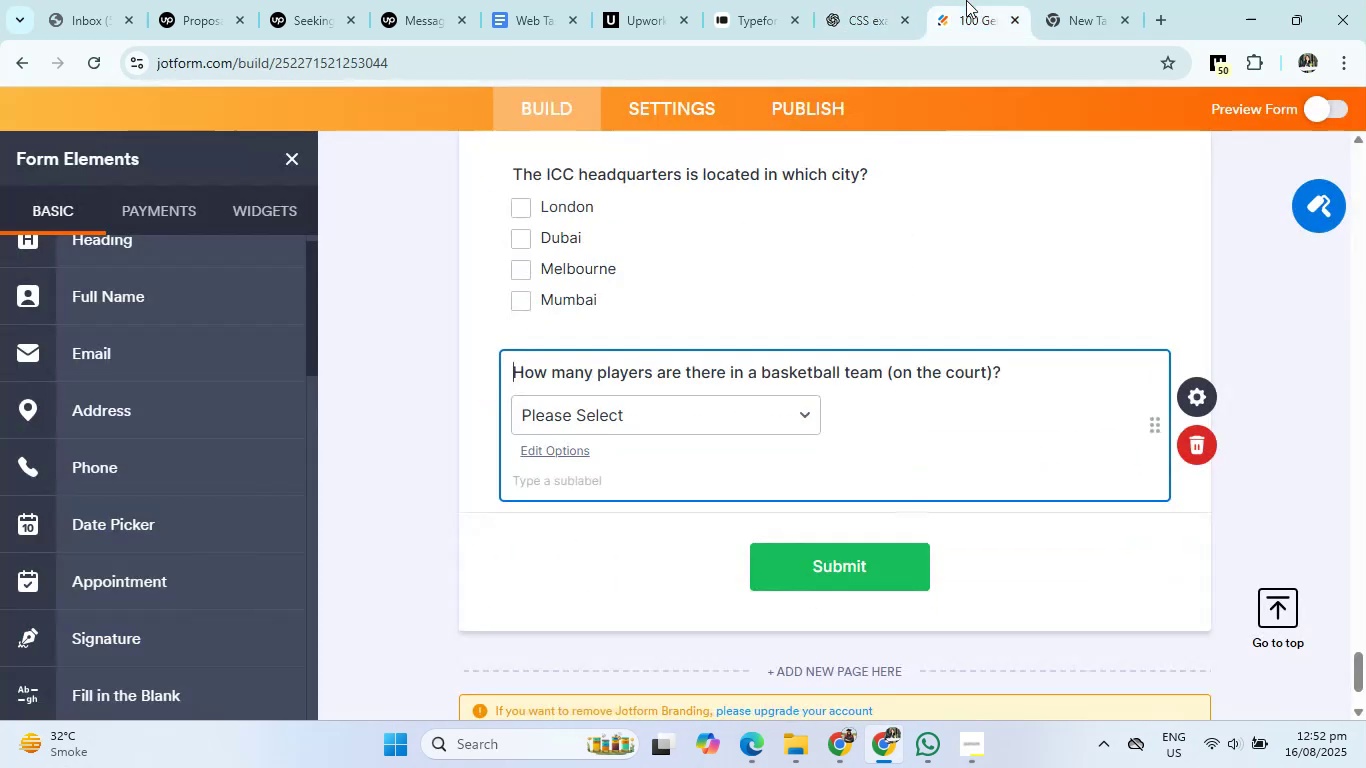 
left_click([559, 413])
 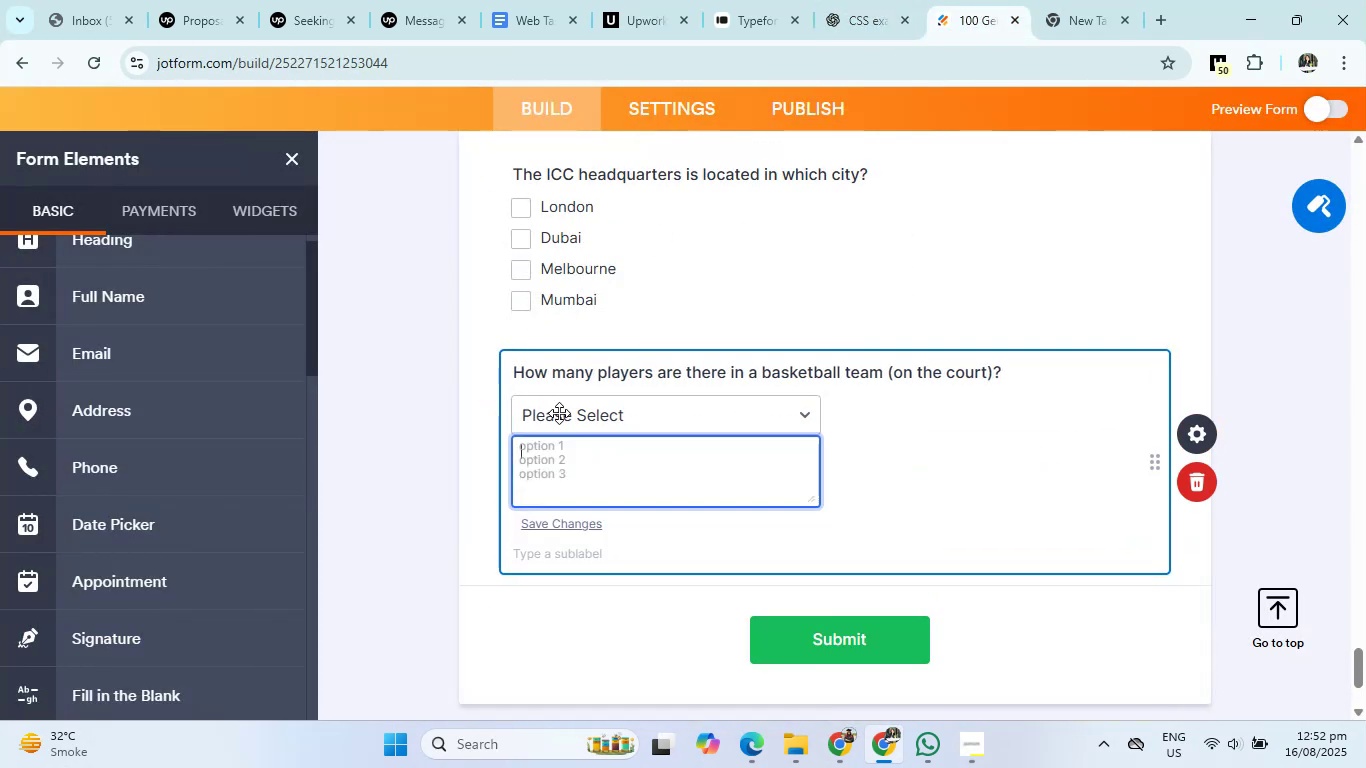 
left_click([541, 451])
 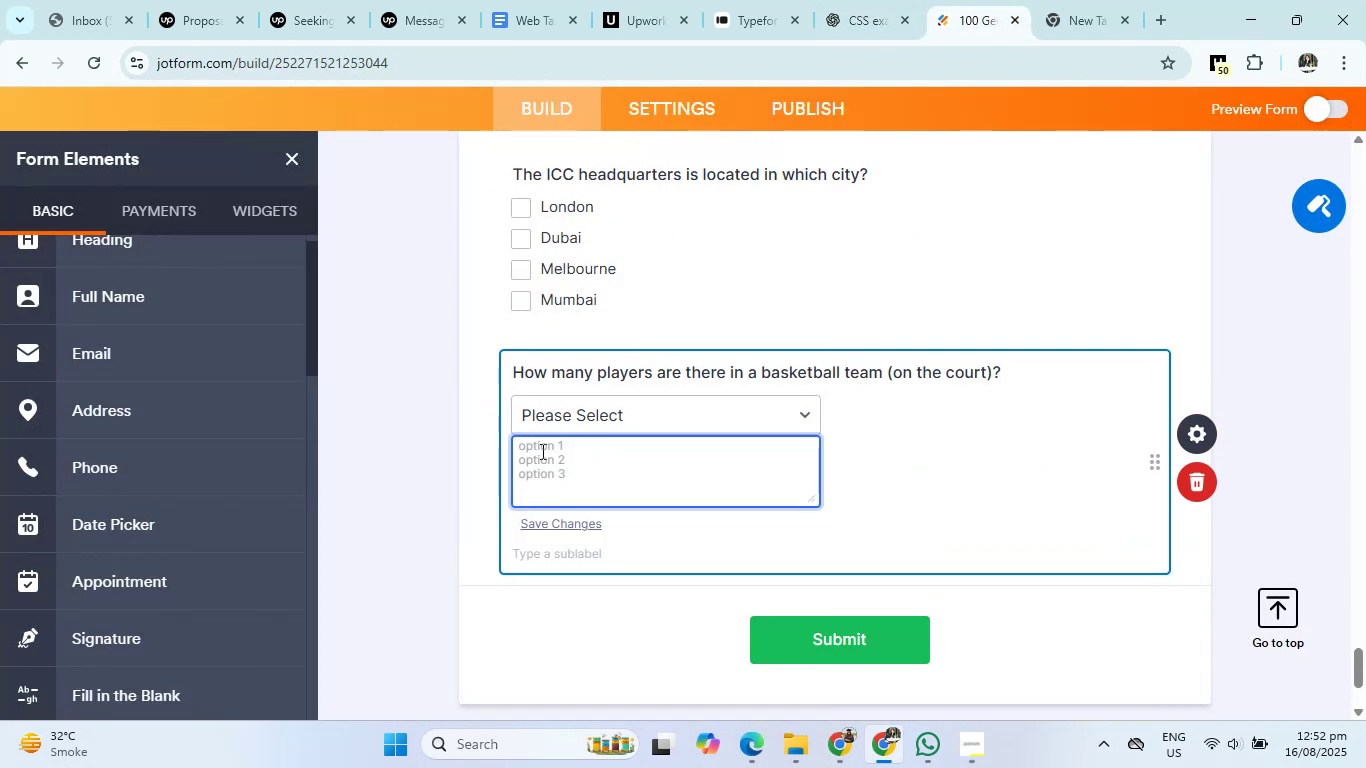 
key(Numpad6)
 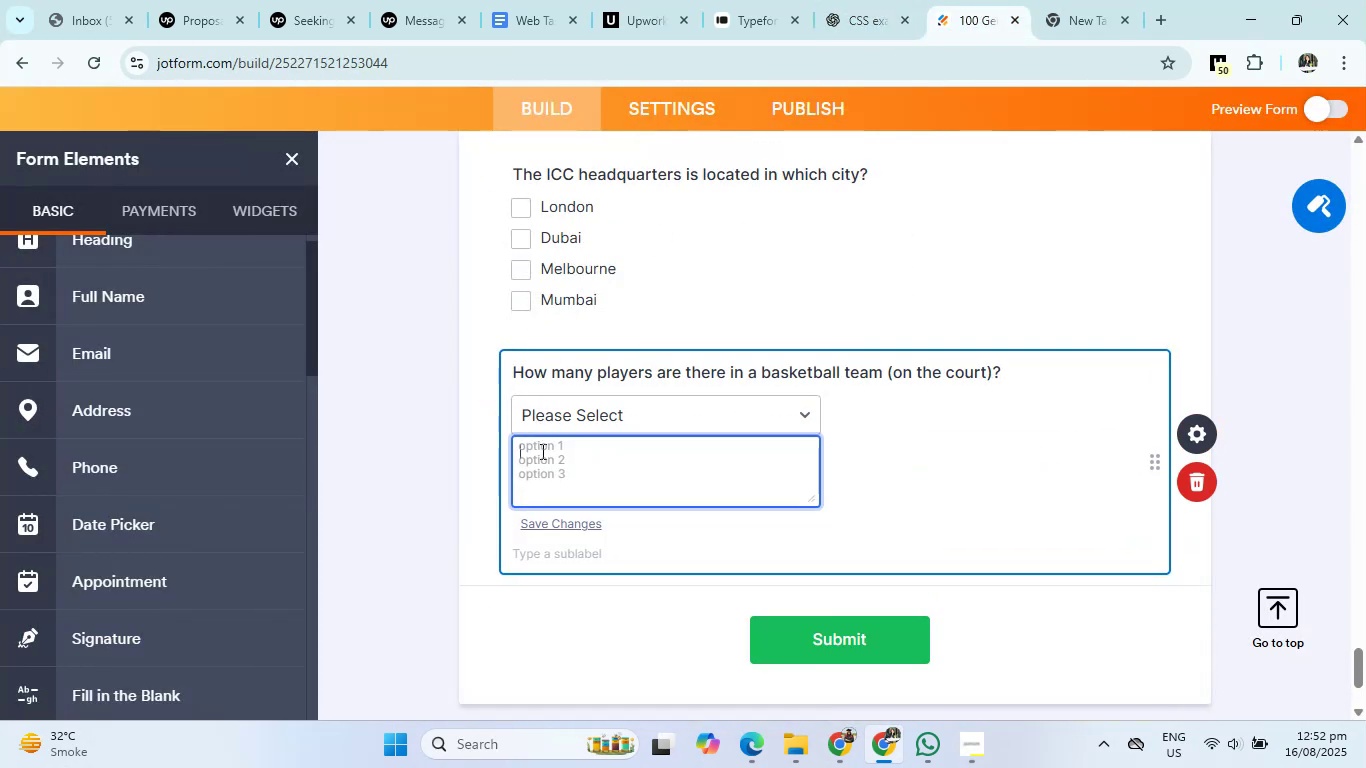 
key(Enter)
 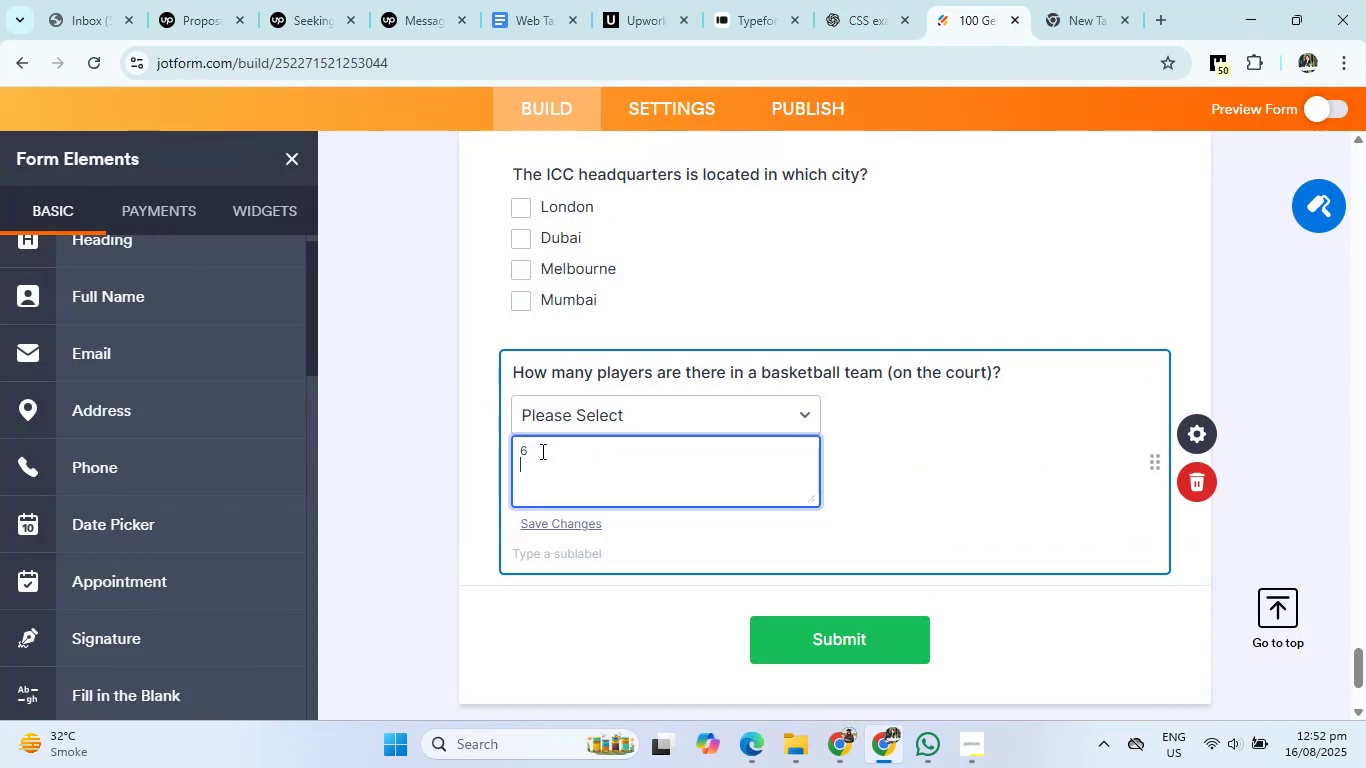 
key(Numpad5)
 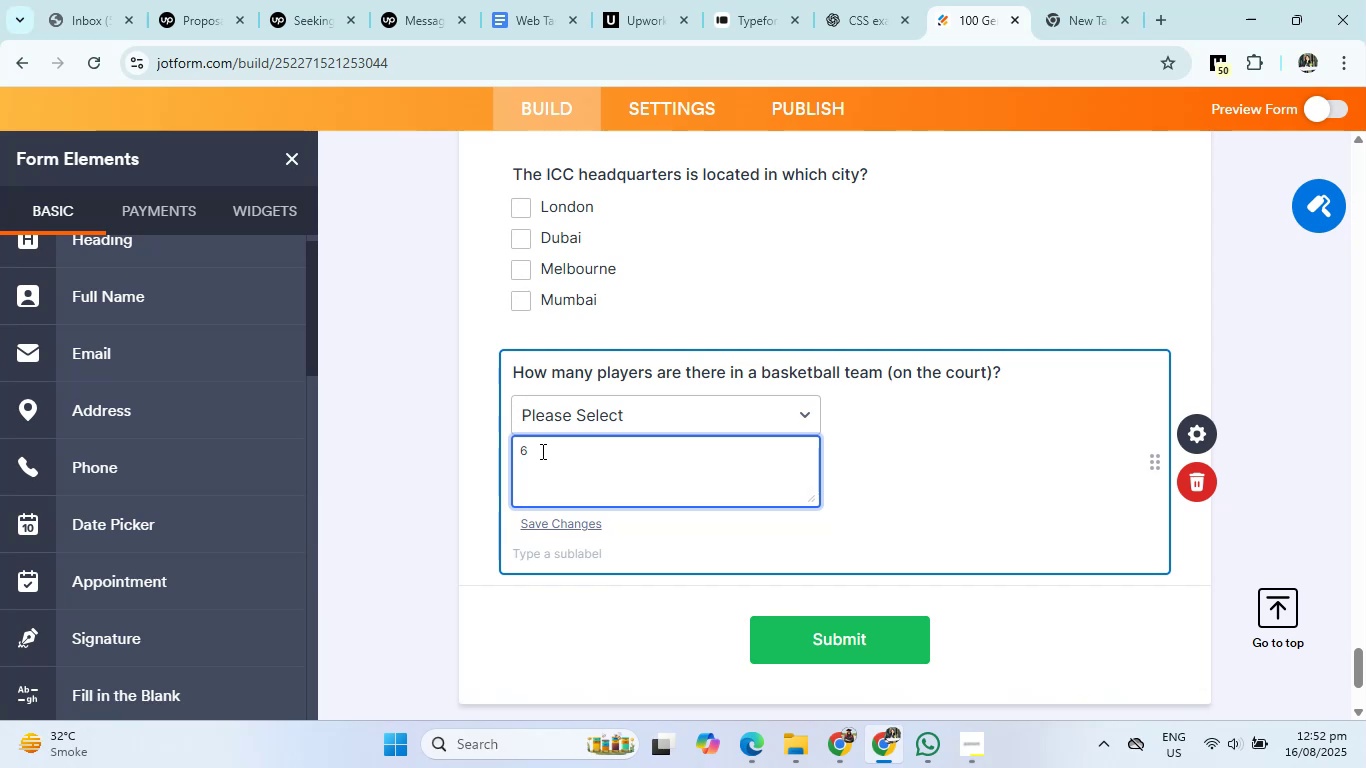 
key(Enter)
 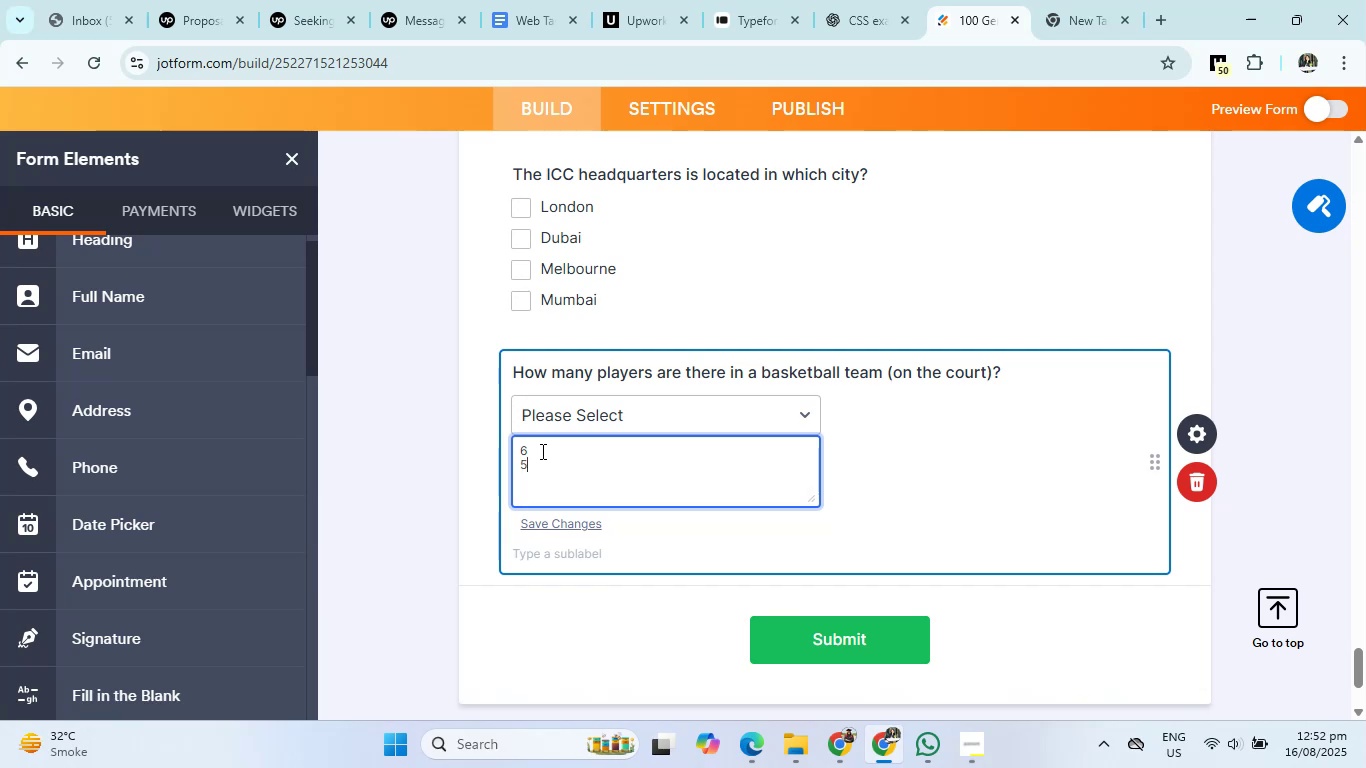 
key(Numpad7)
 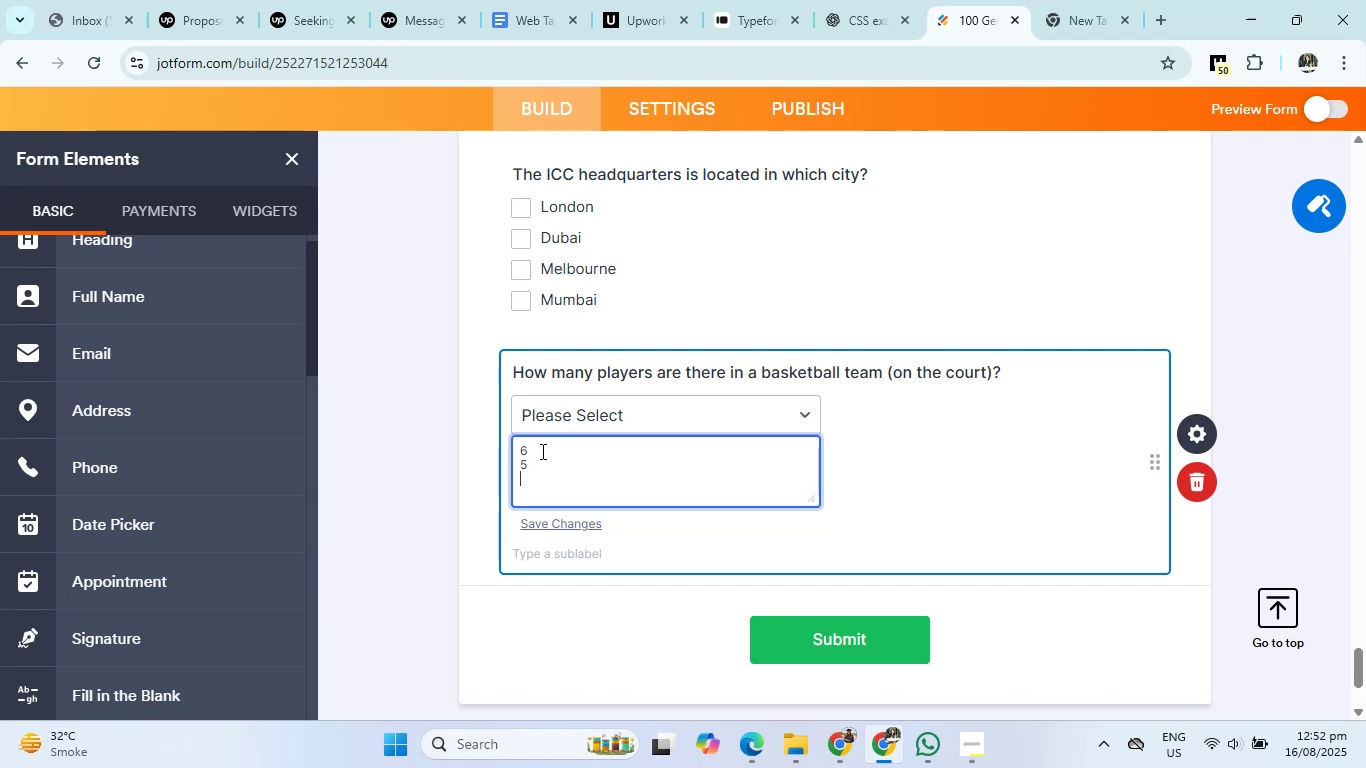 
key(Enter)
 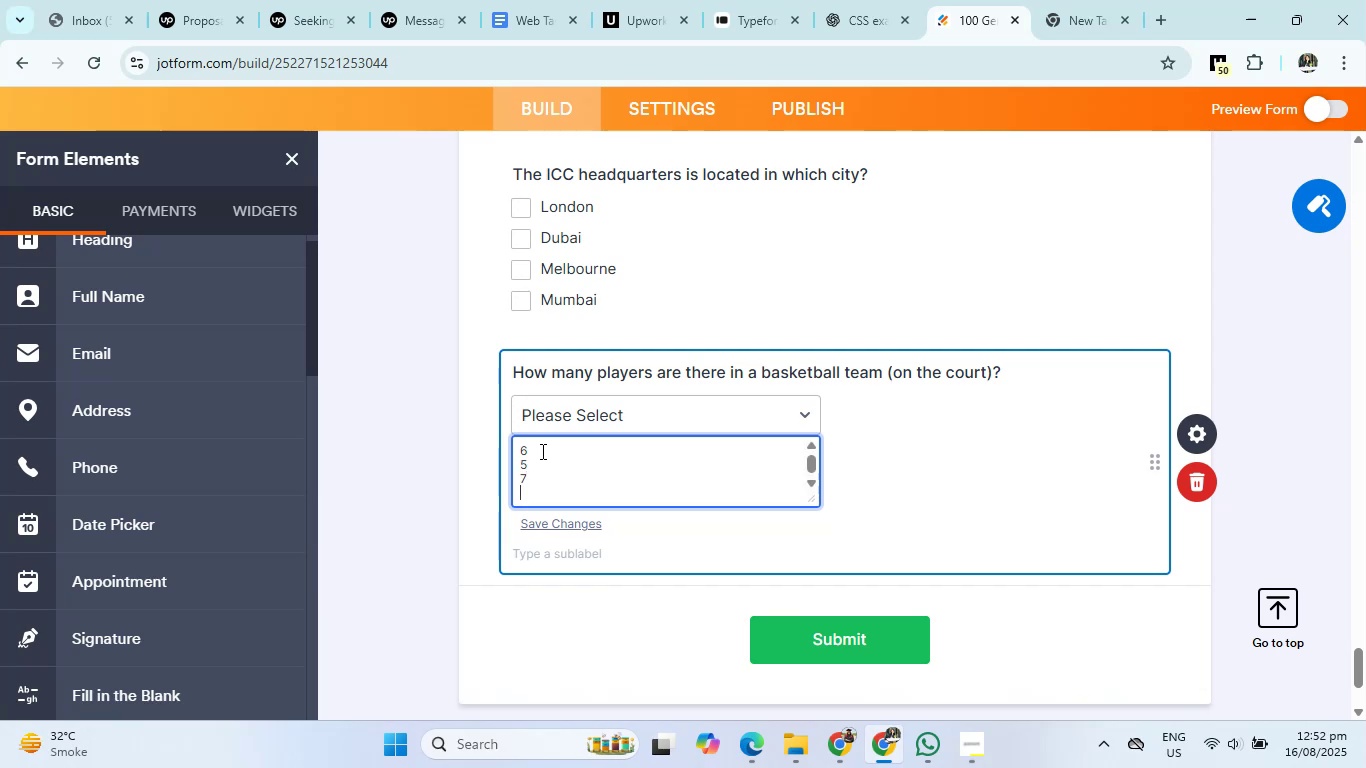 
key(Numpad8)
 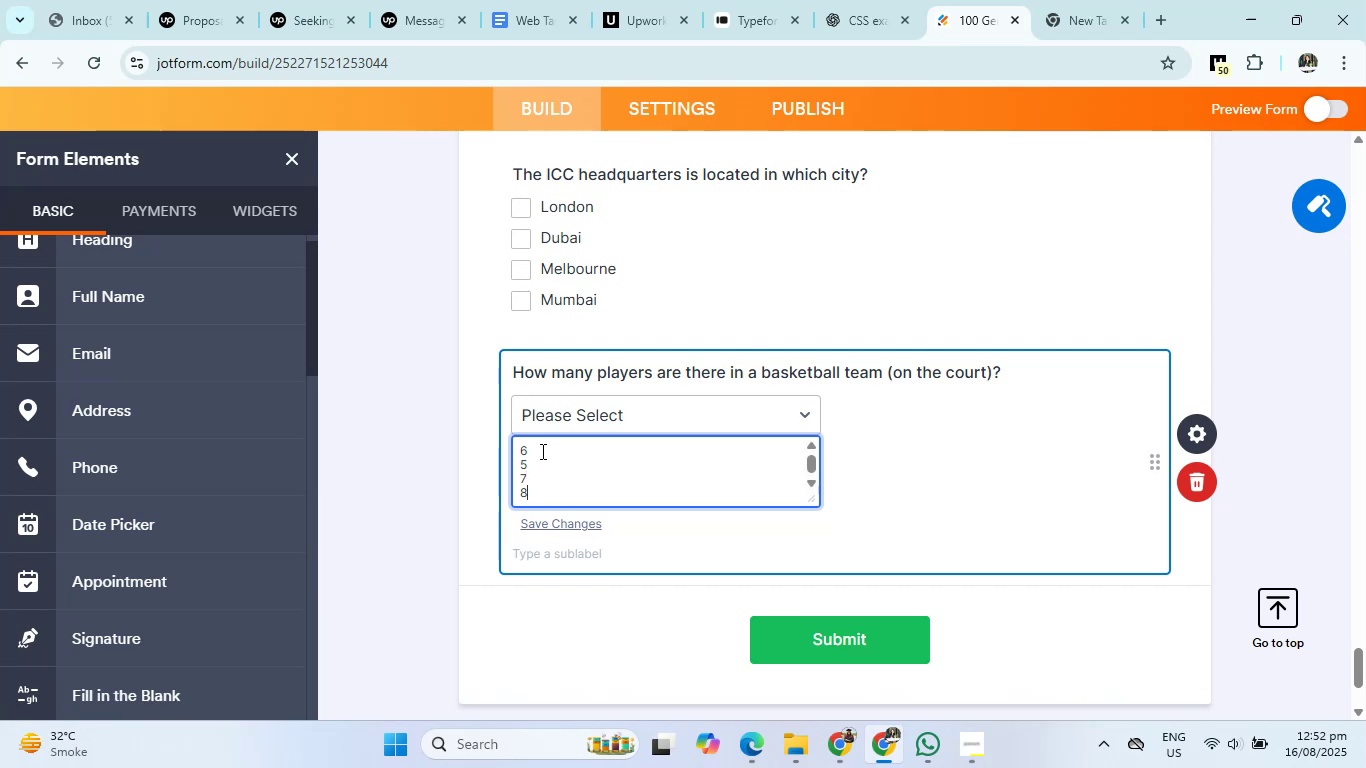 
left_click([462, 486])
 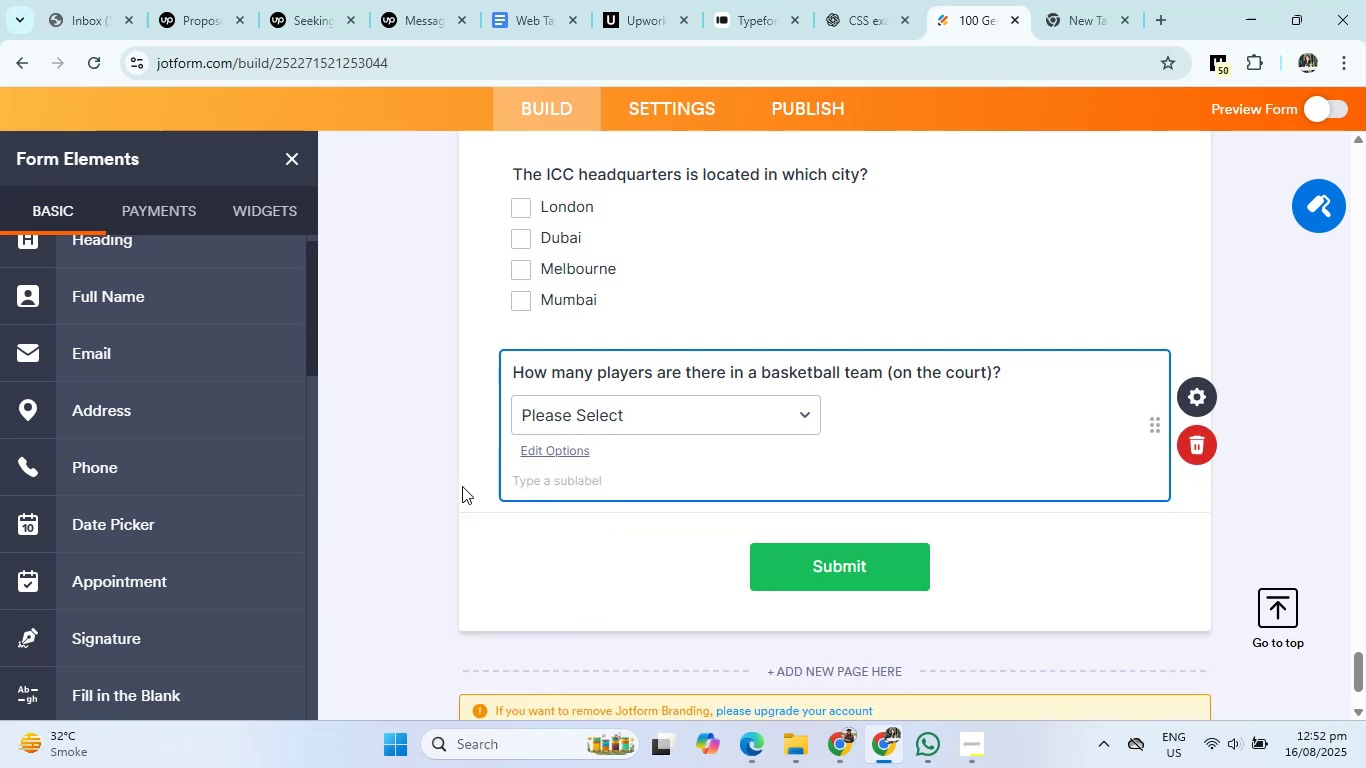 
left_click([899, 0])
 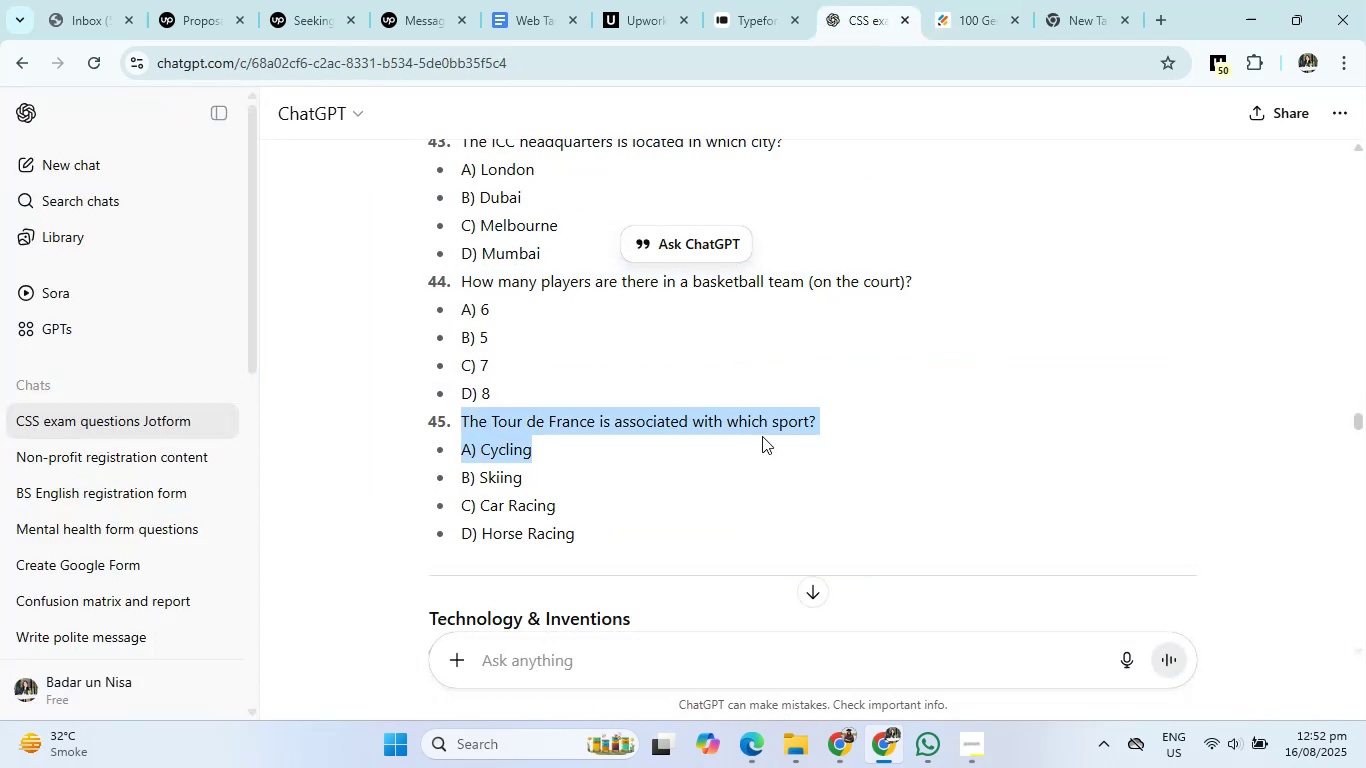 
right_click([762, 422])
 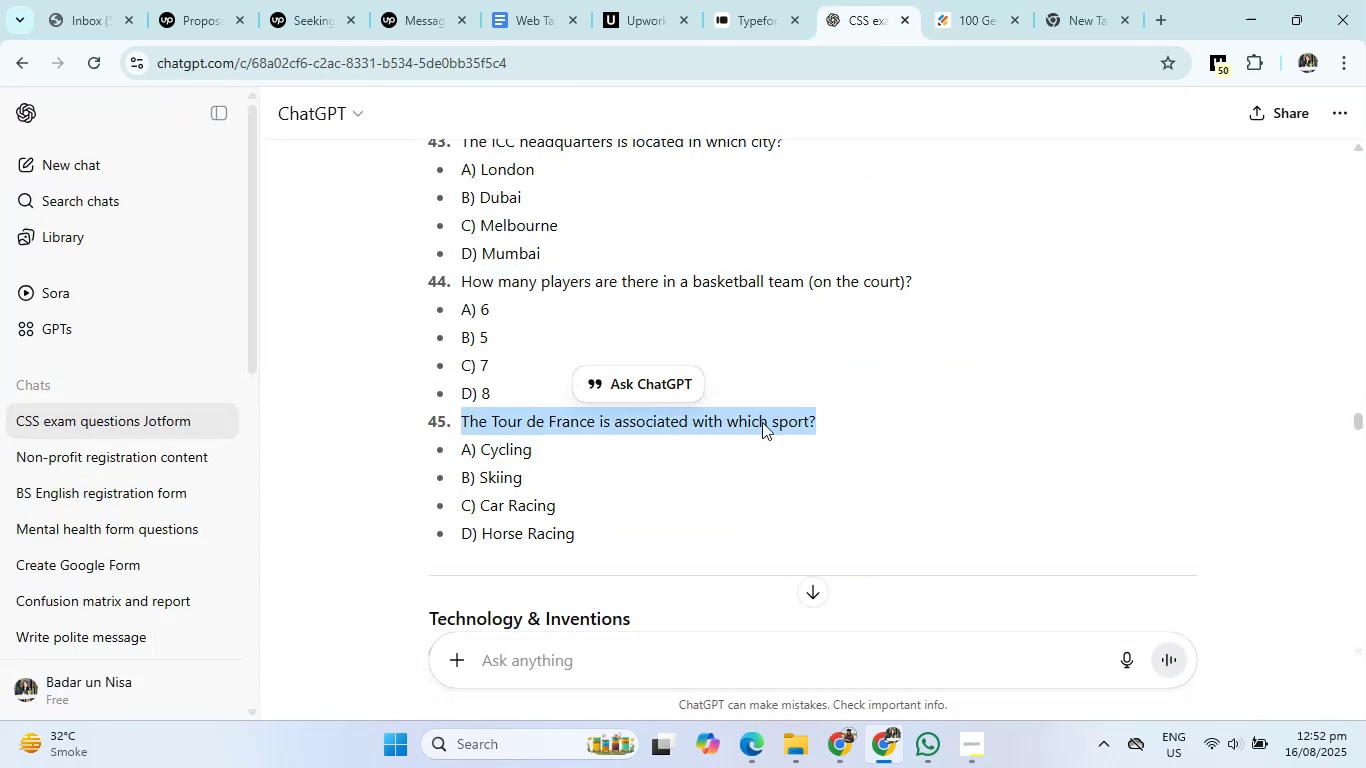 
left_click([823, 451])
 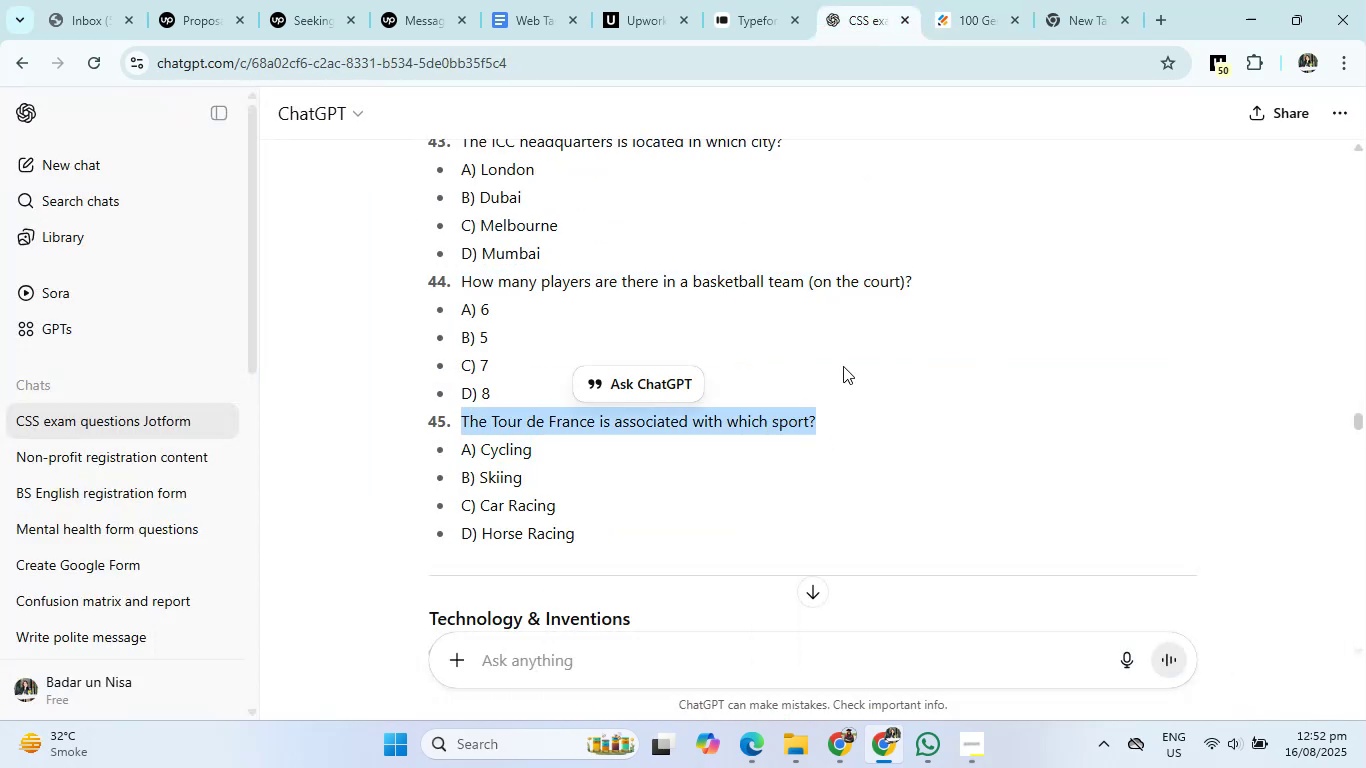 
left_click([985, 0])
 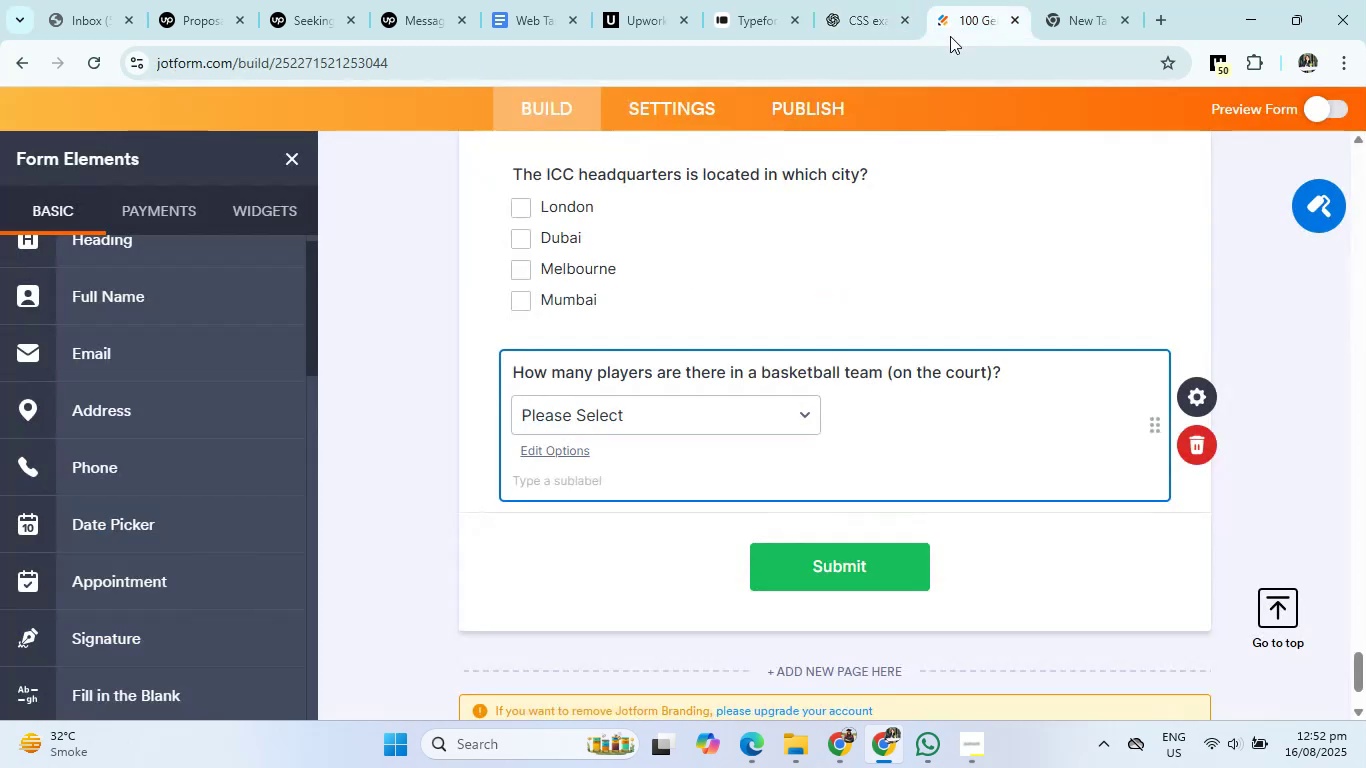 
scroll: coordinate [165, 570], scroll_direction: down, amount: 3.0
 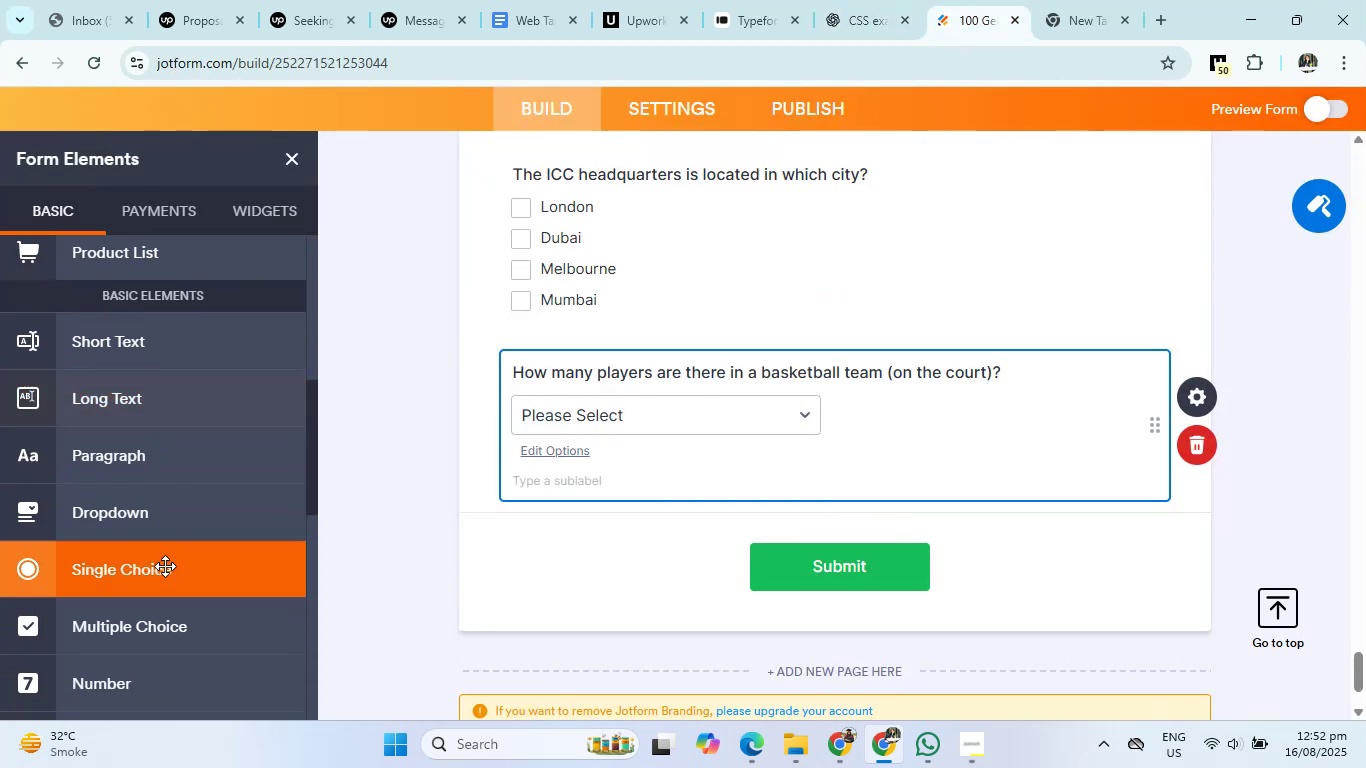 
left_click([161, 579])
 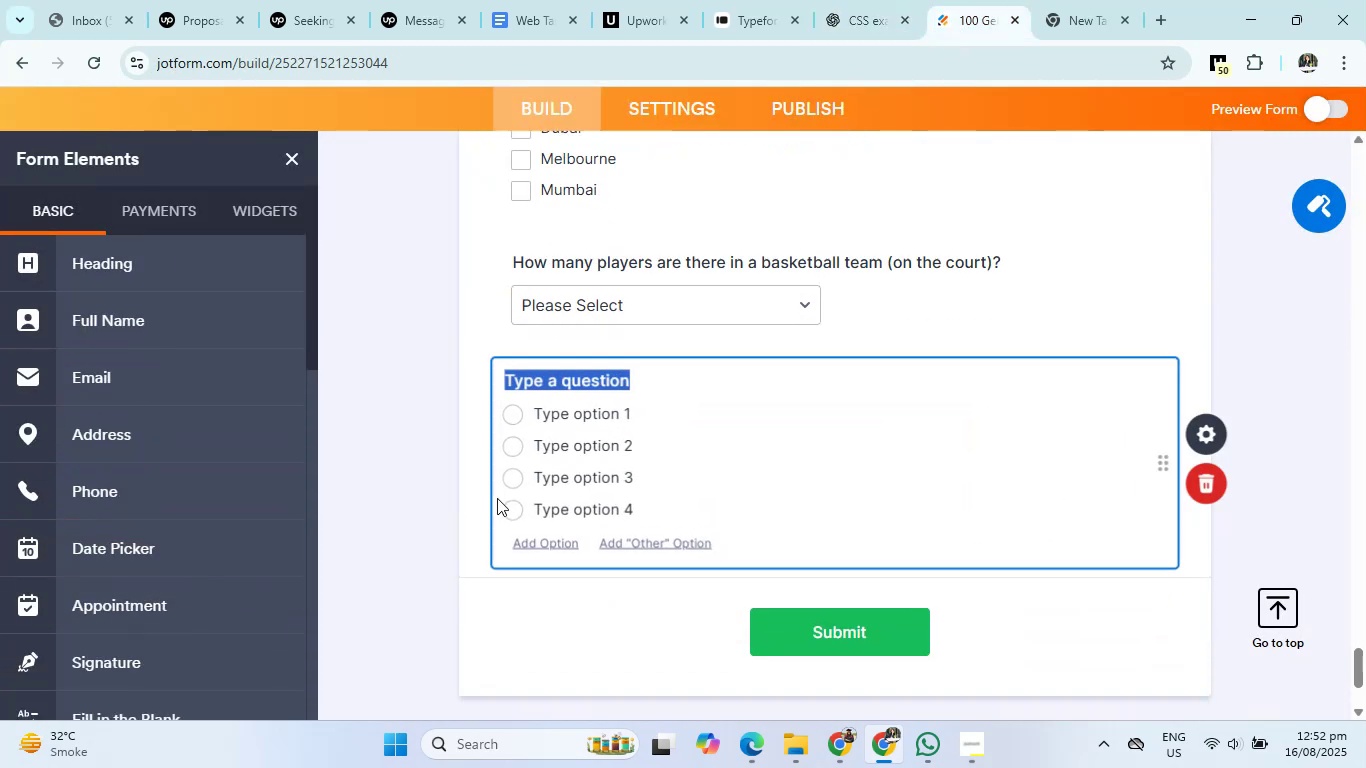 
right_click([588, 349])
 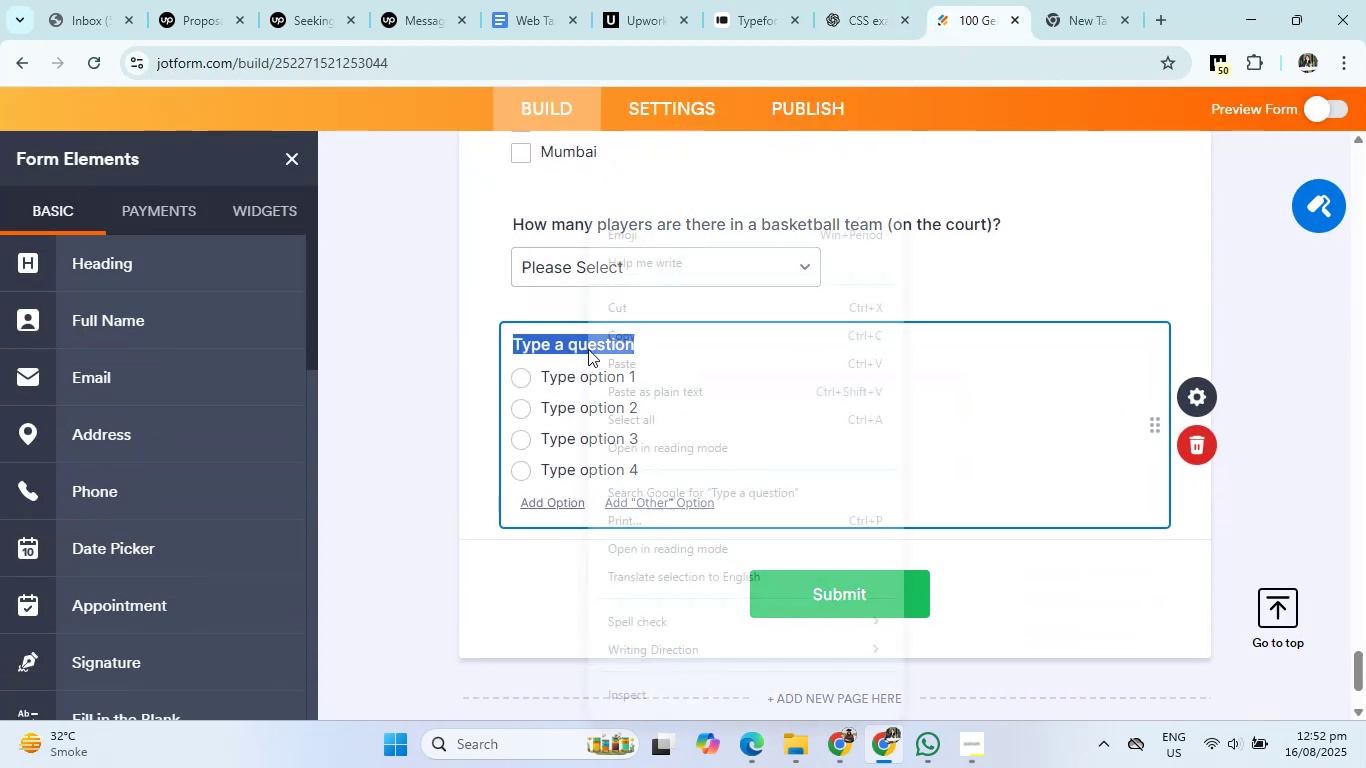 
left_click([640, 365])
 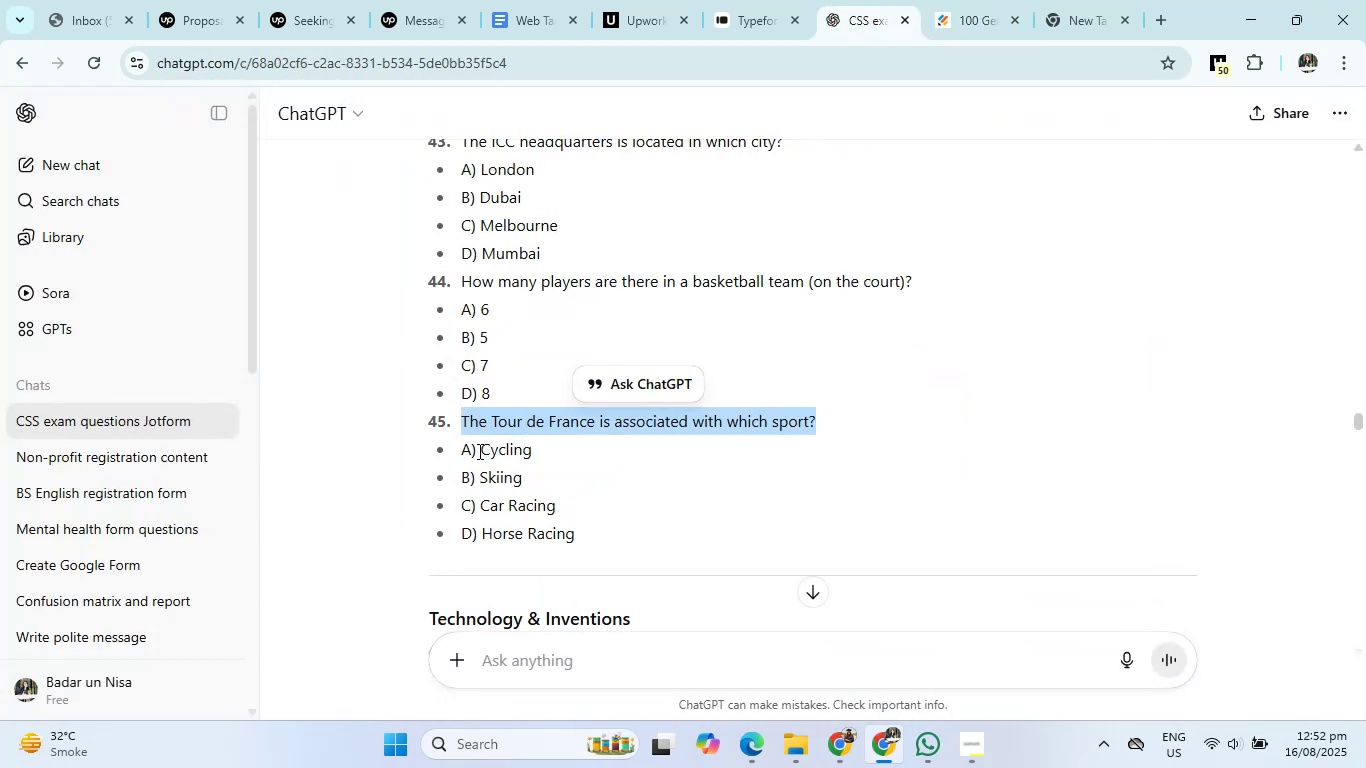 
right_click([507, 446])
 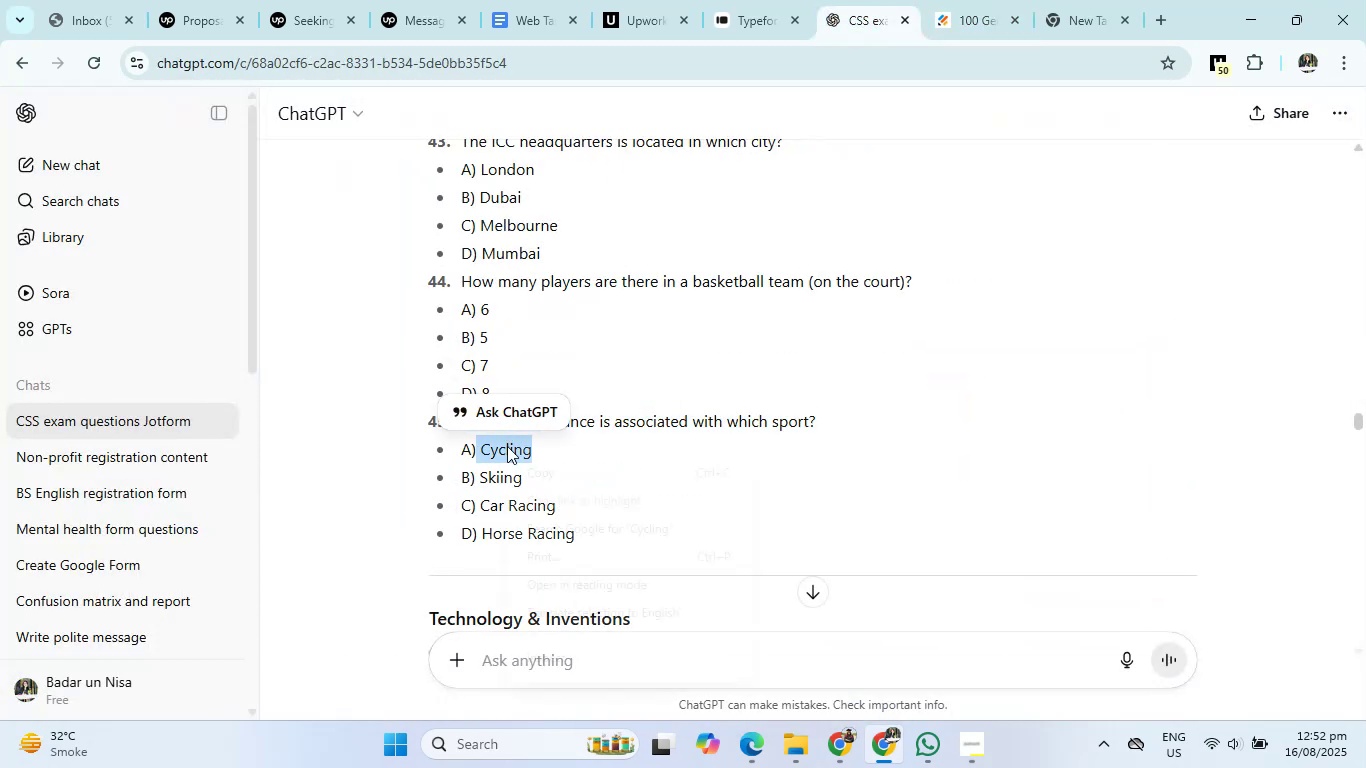 
left_click([536, 464])
 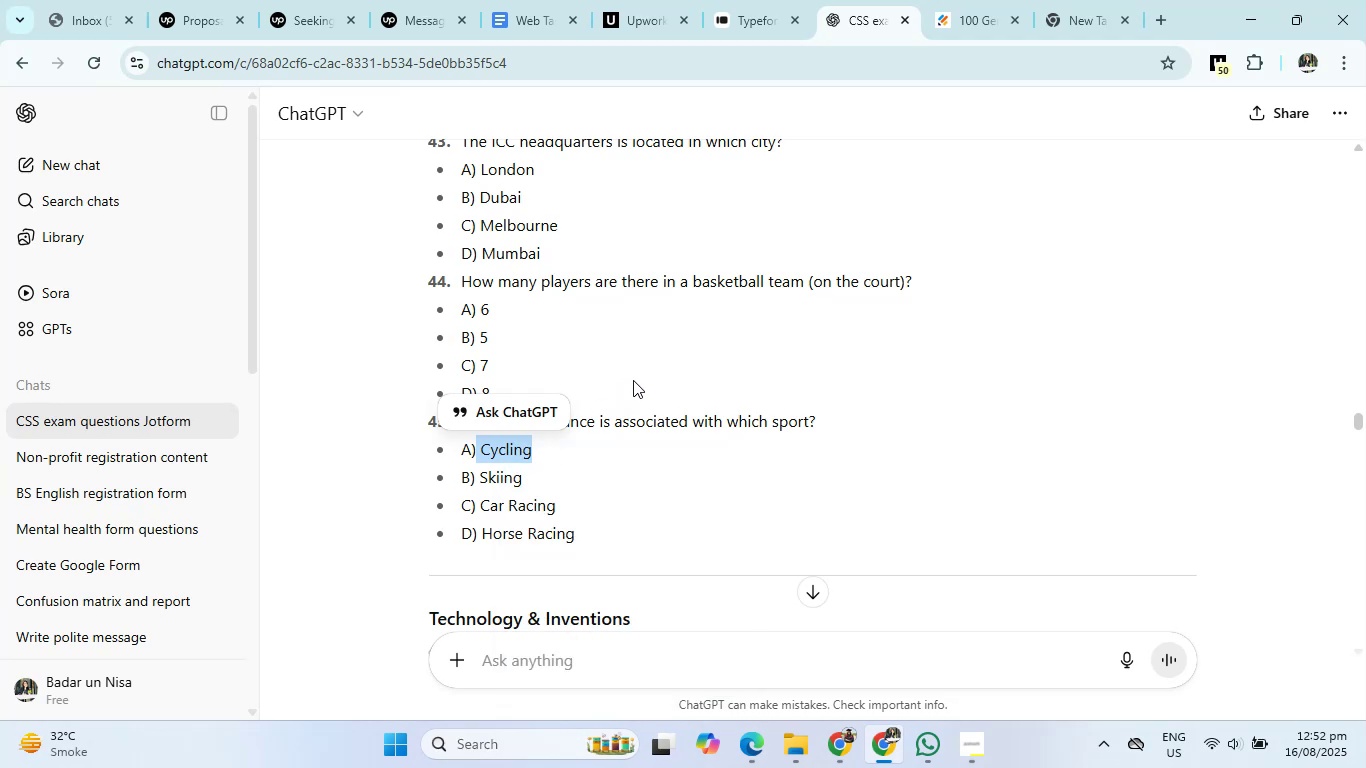 
left_click([989, 0])
 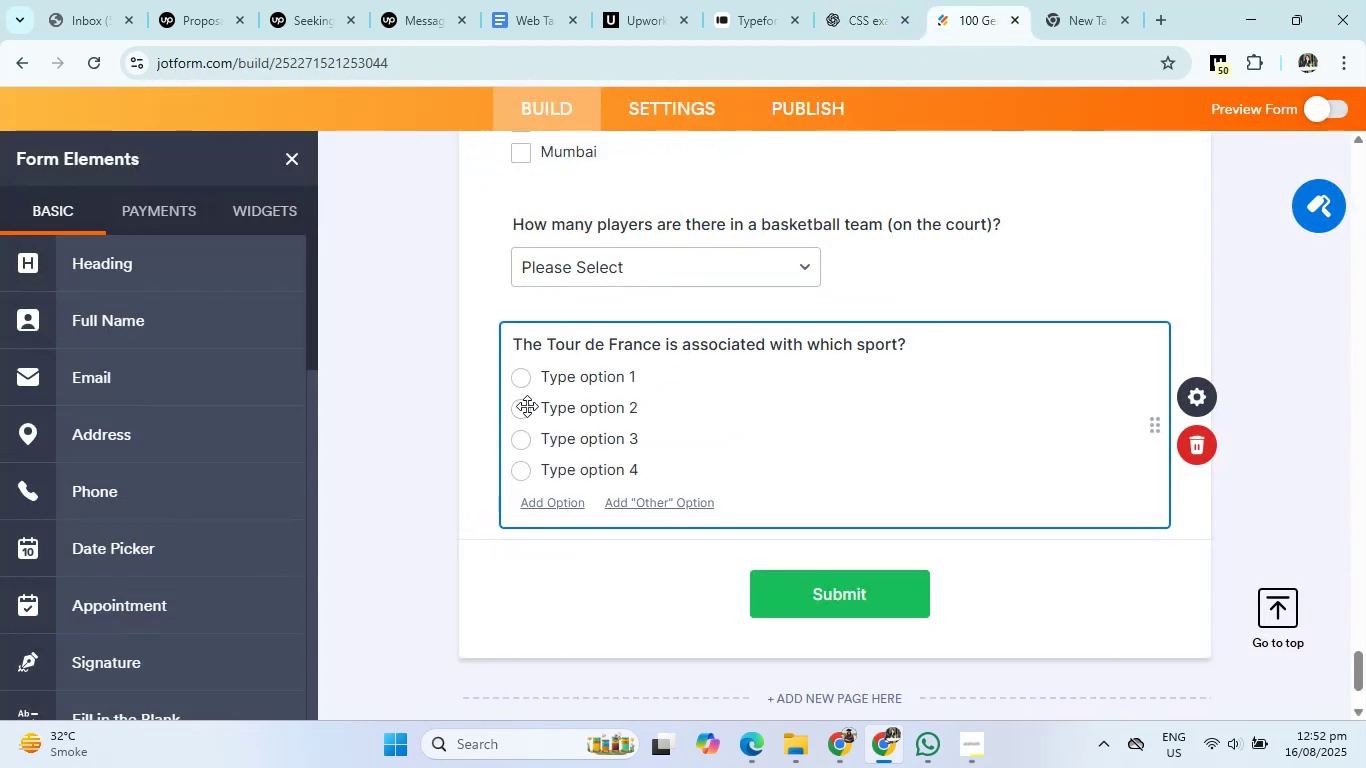 
left_click([569, 379])
 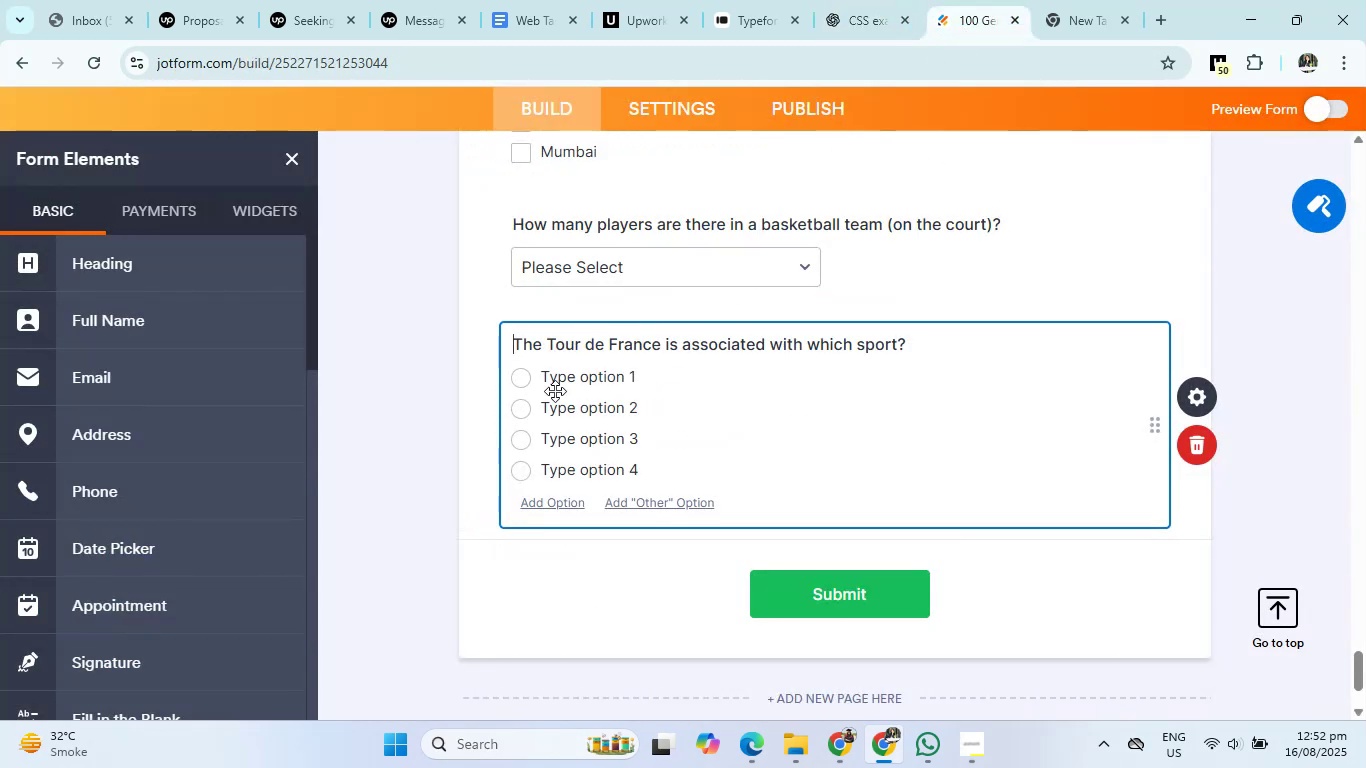 
right_click([569, 379])
 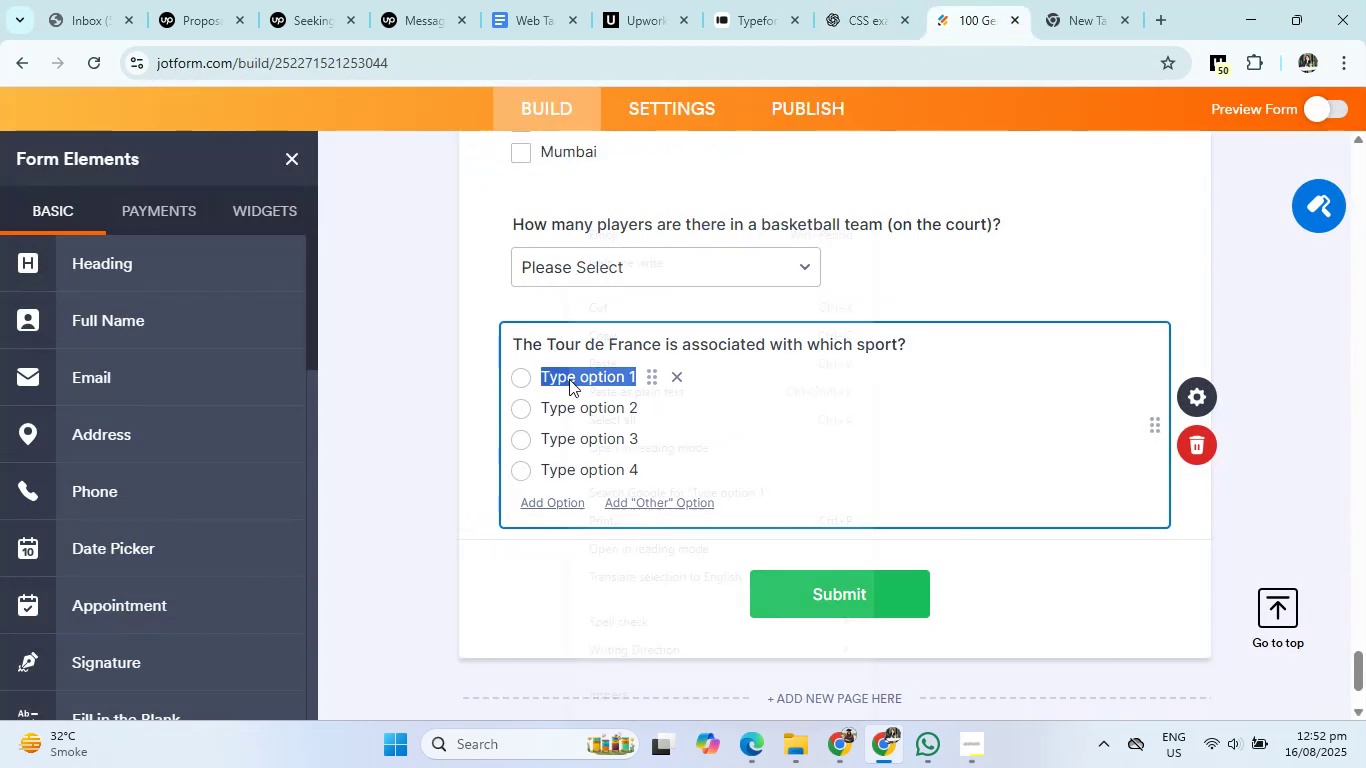 
left_click([618, 369])
 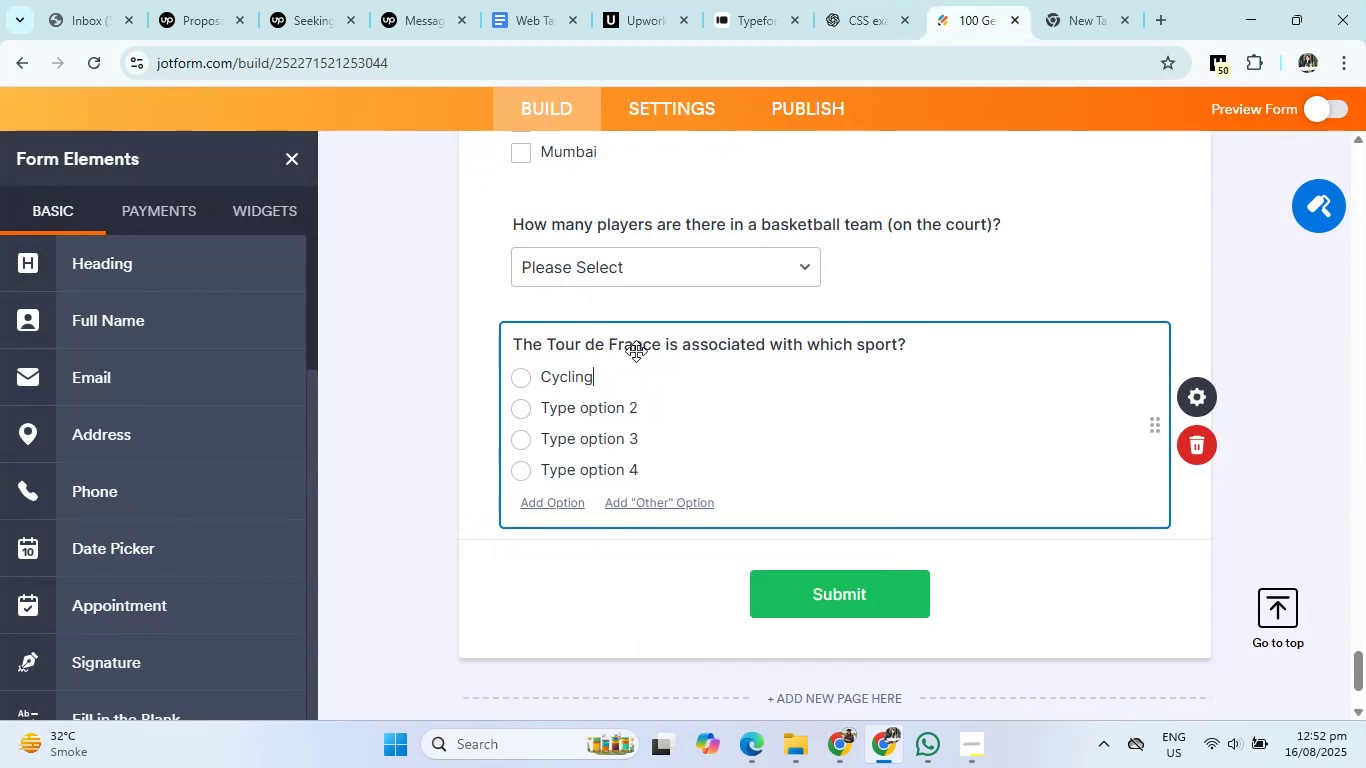 
left_click([876, 0])
 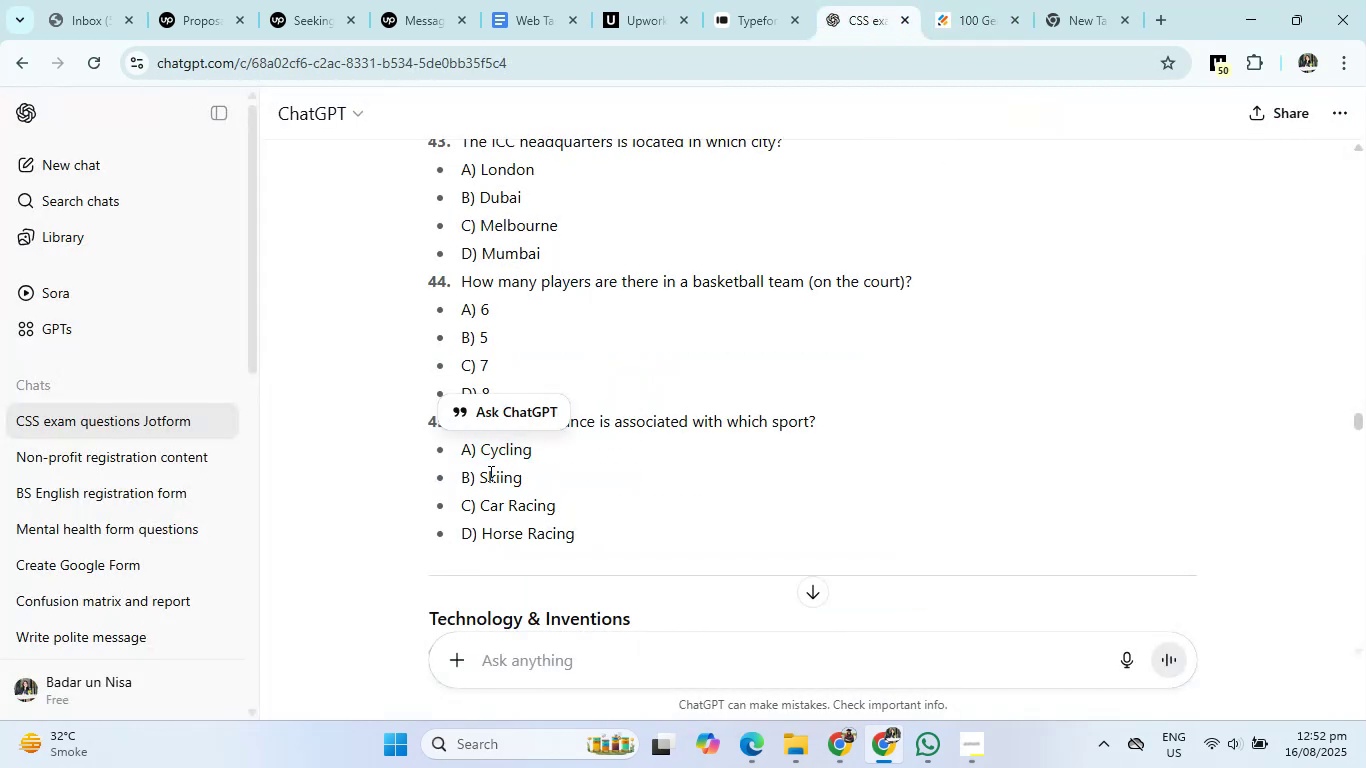 
right_click([511, 476])
 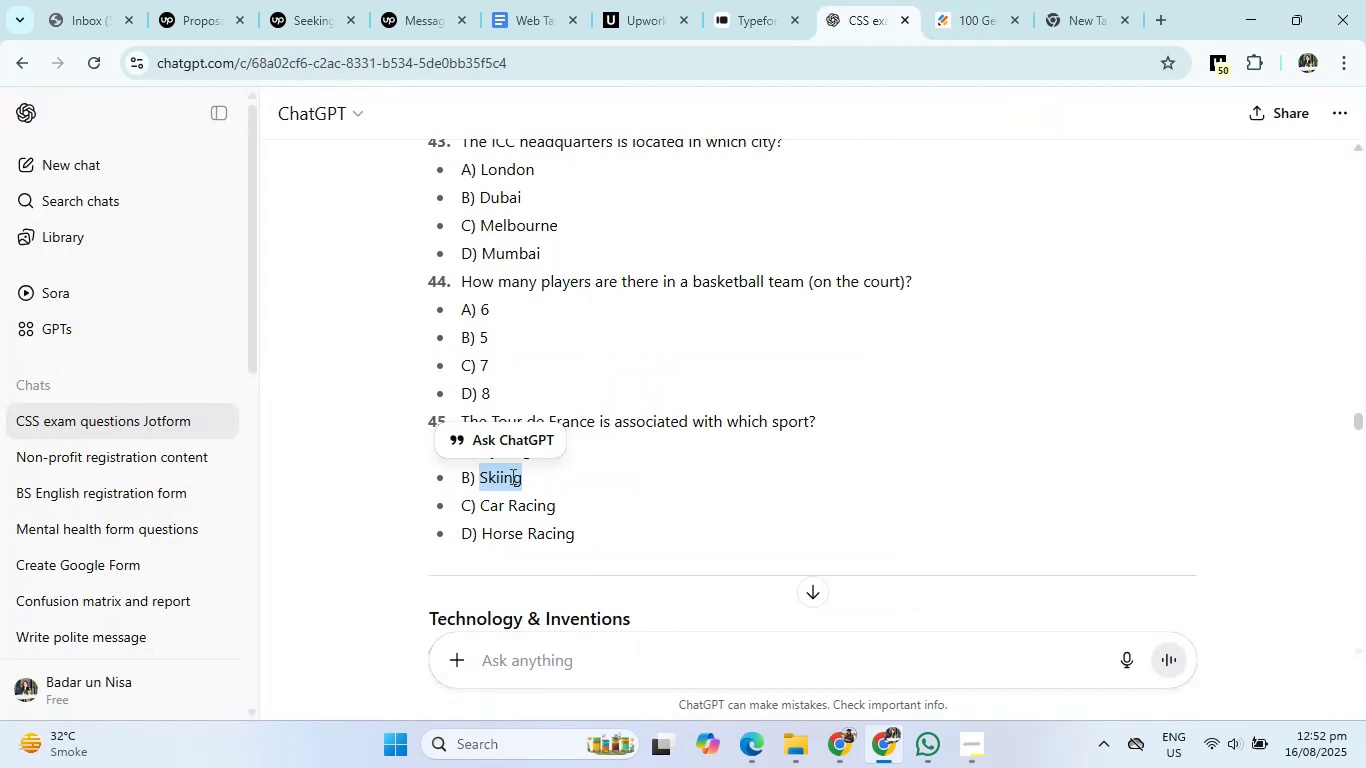 
left_click([543, 497])
 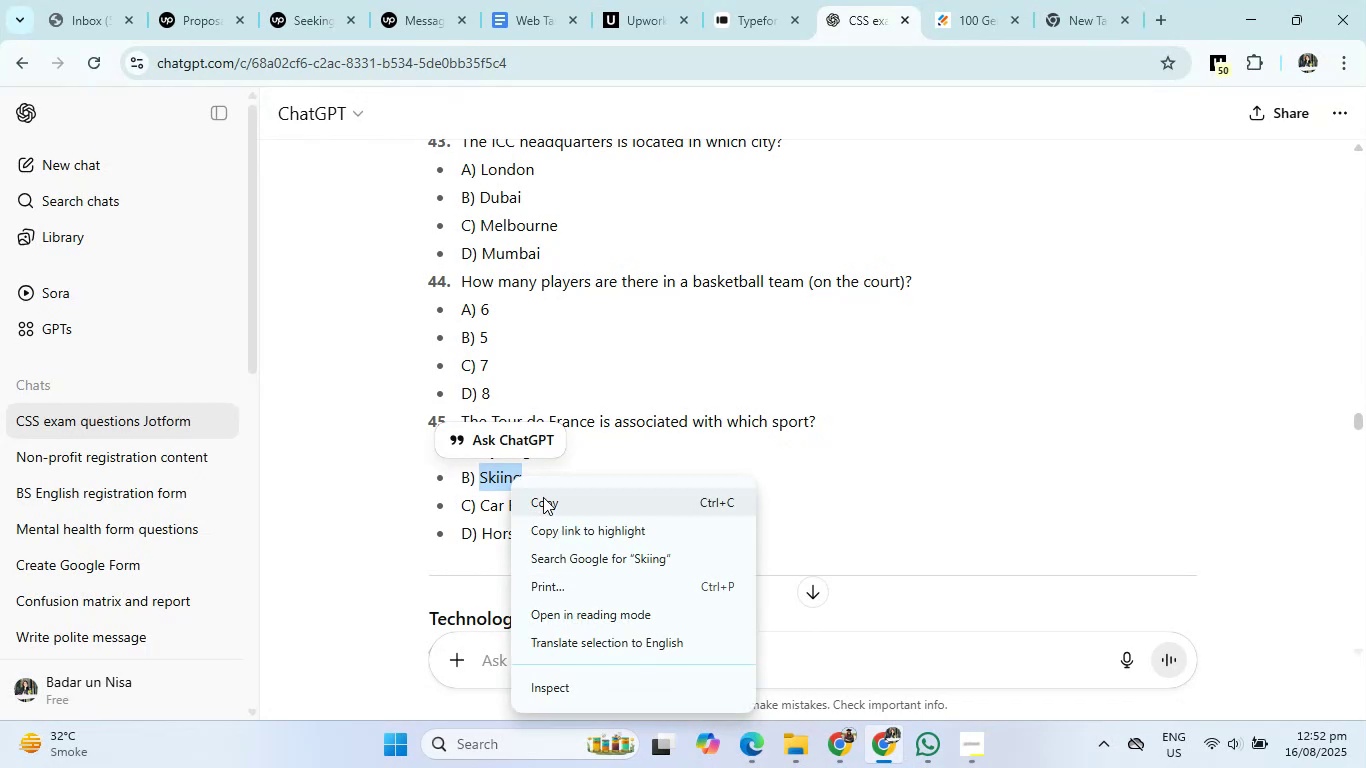 
left_click([943, 0])
 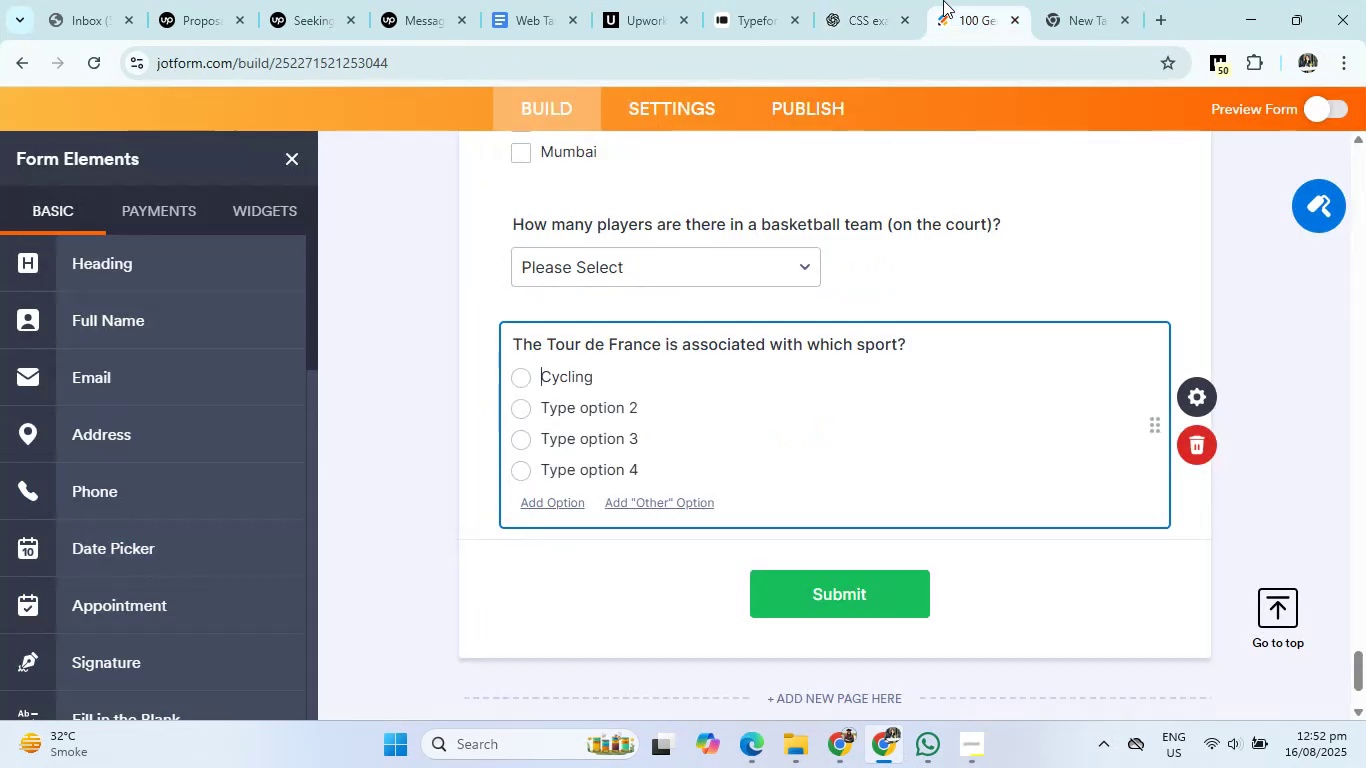 
left_click([591, 409])
 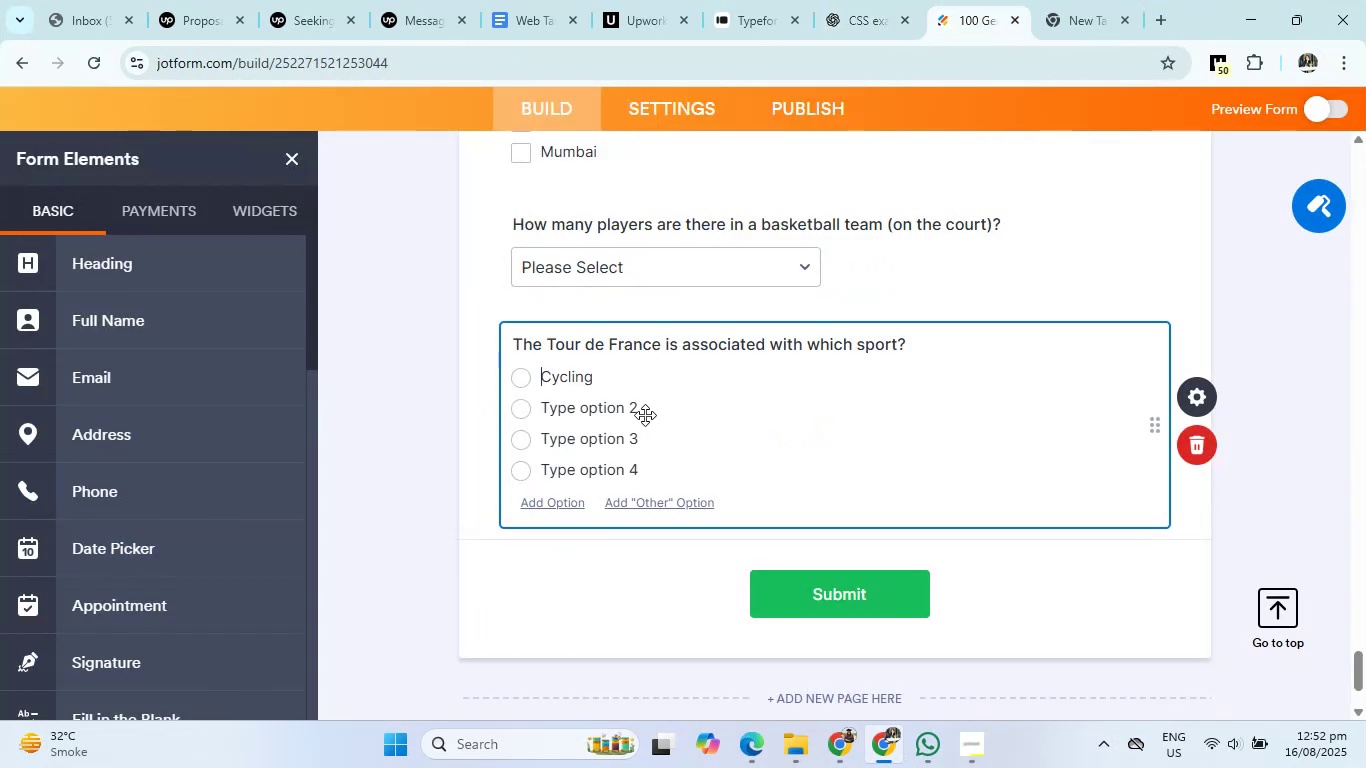 
right_click([591, 409])
 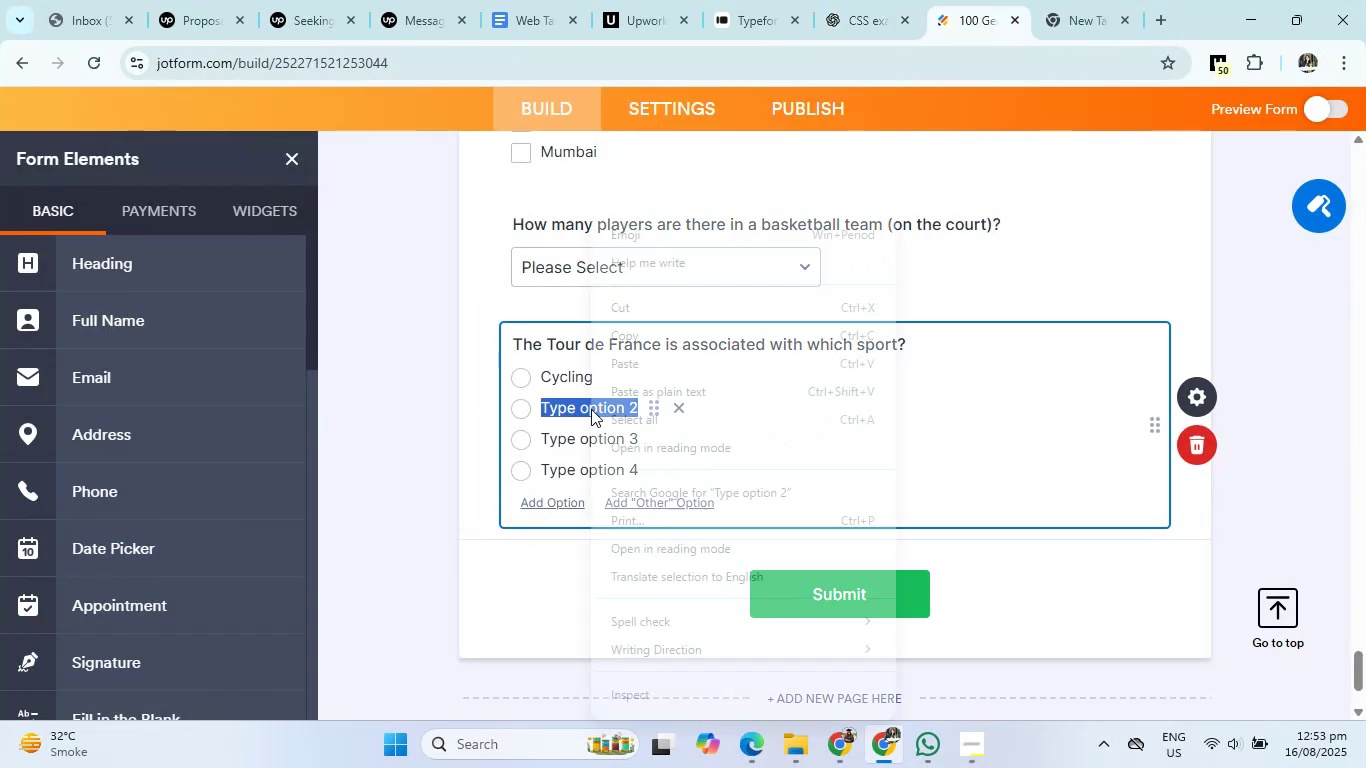 
left_click([634, 362])
 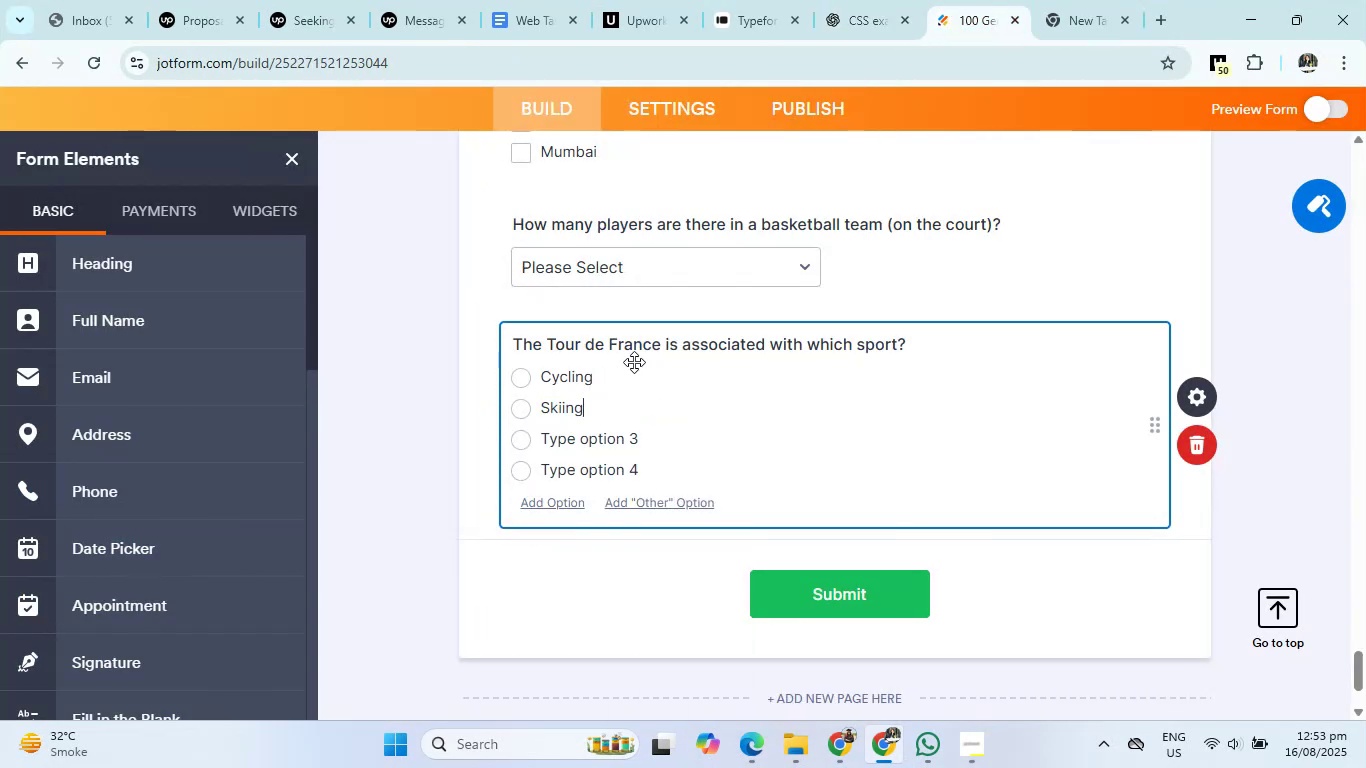 
left_click([868, 0])
 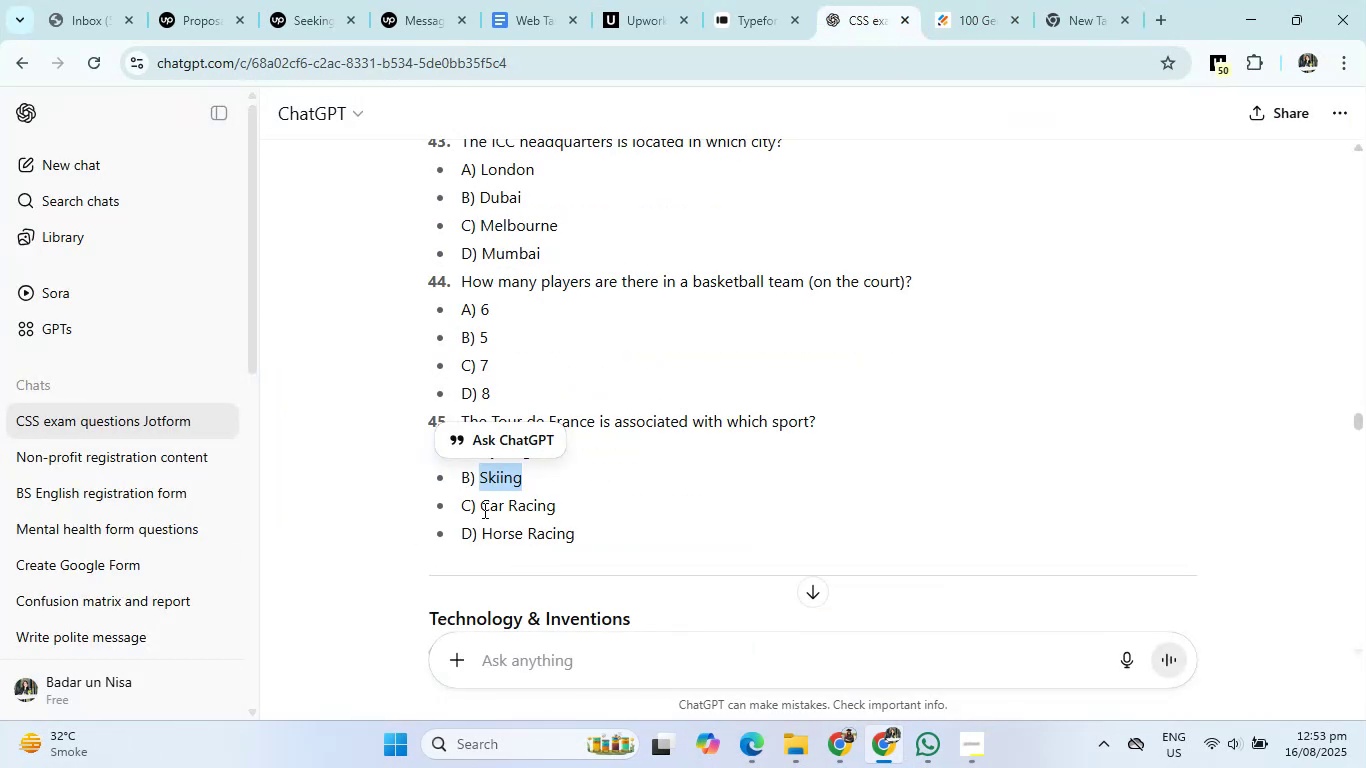 
right_click([507, 505])
 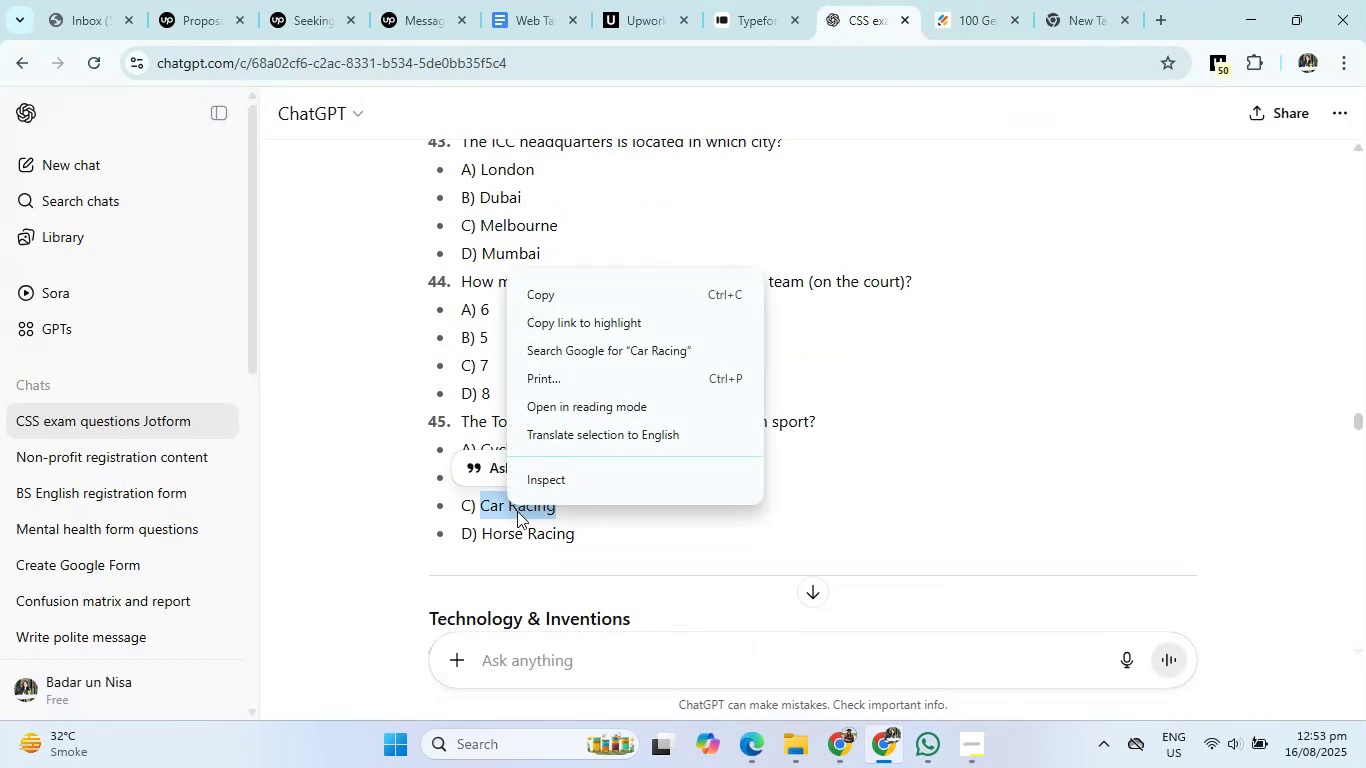 
left_click([568, 300])
 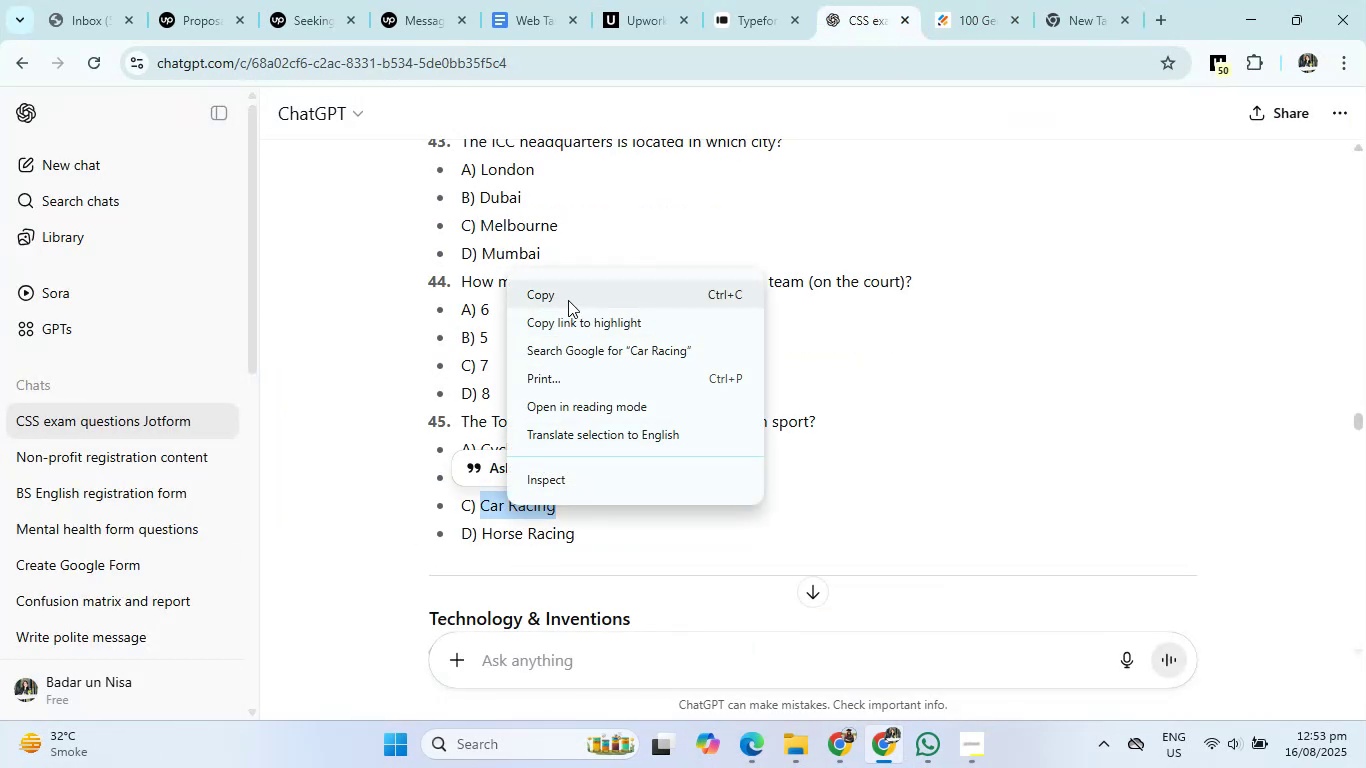 
left_click([983, 0])
 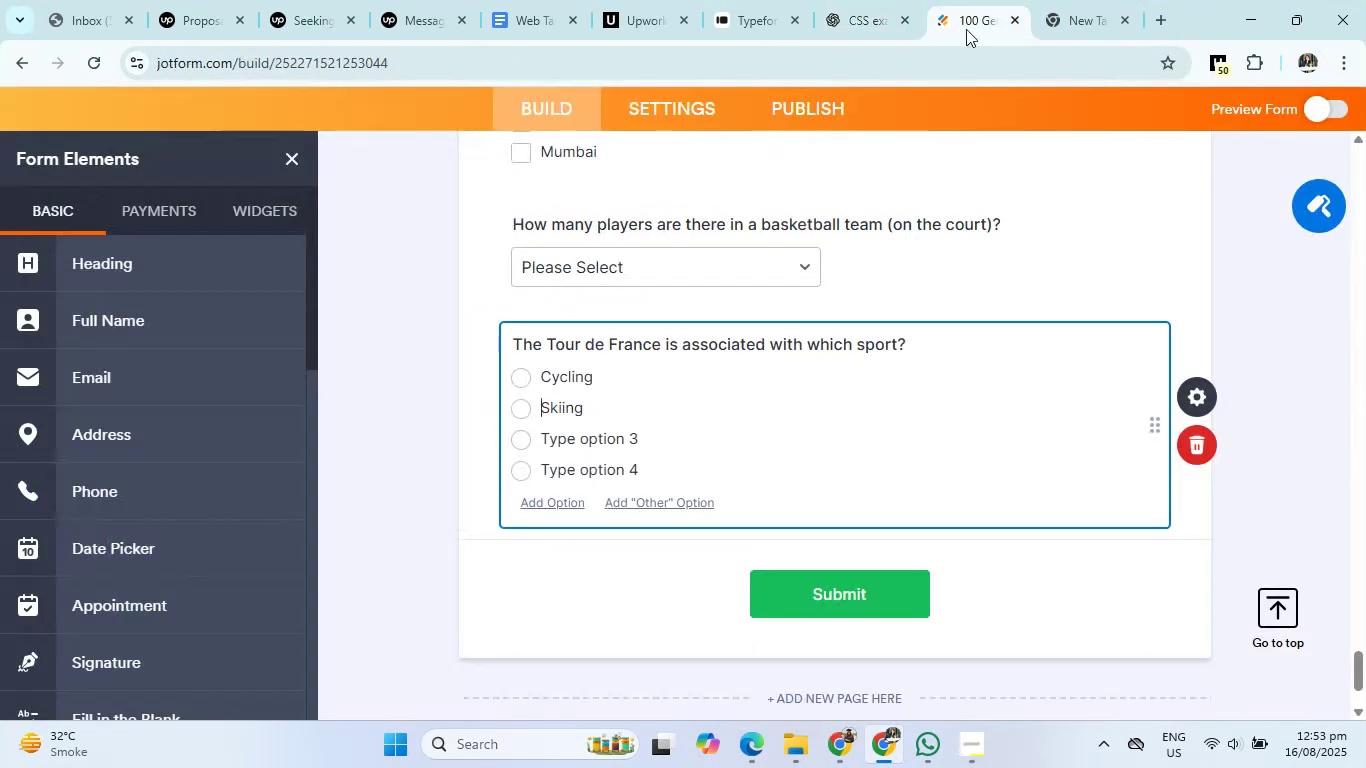 
left_click([594, 437])
 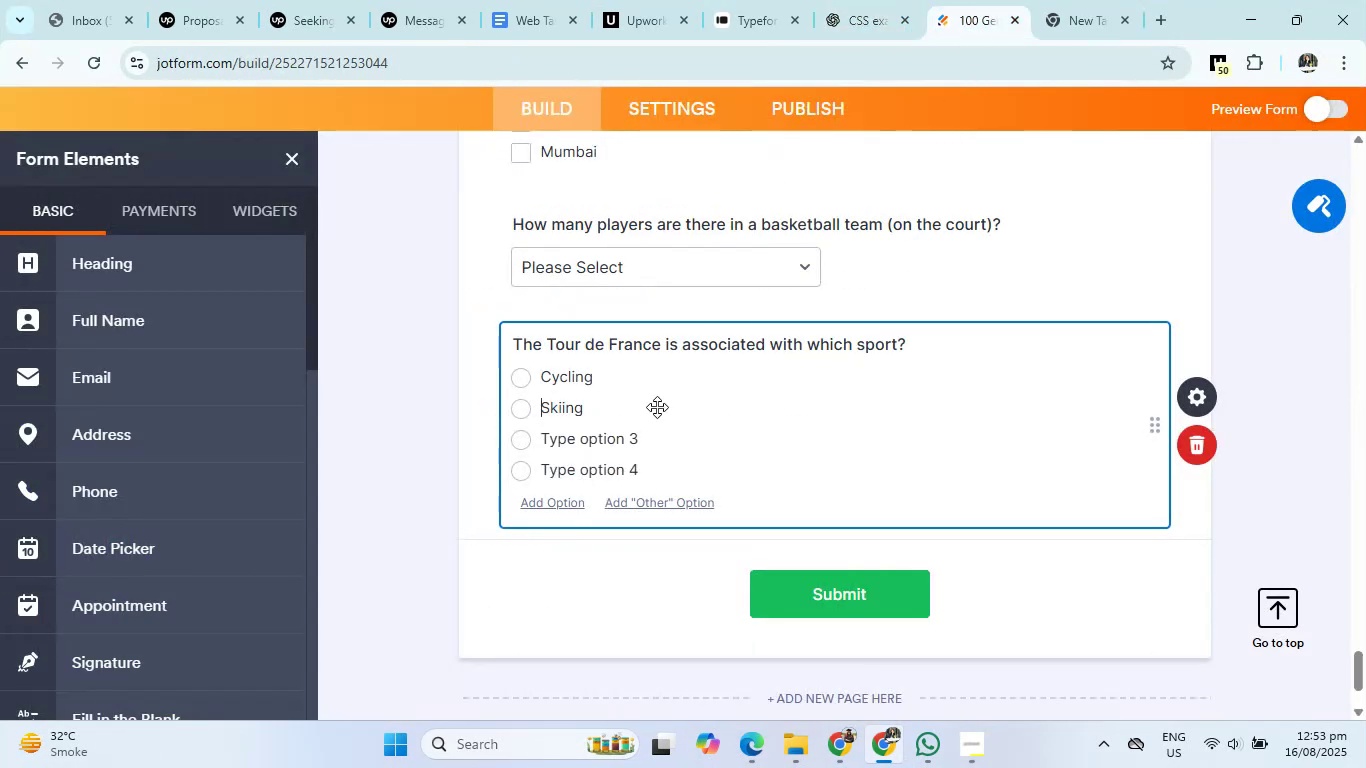 
right_click([594, 437])
 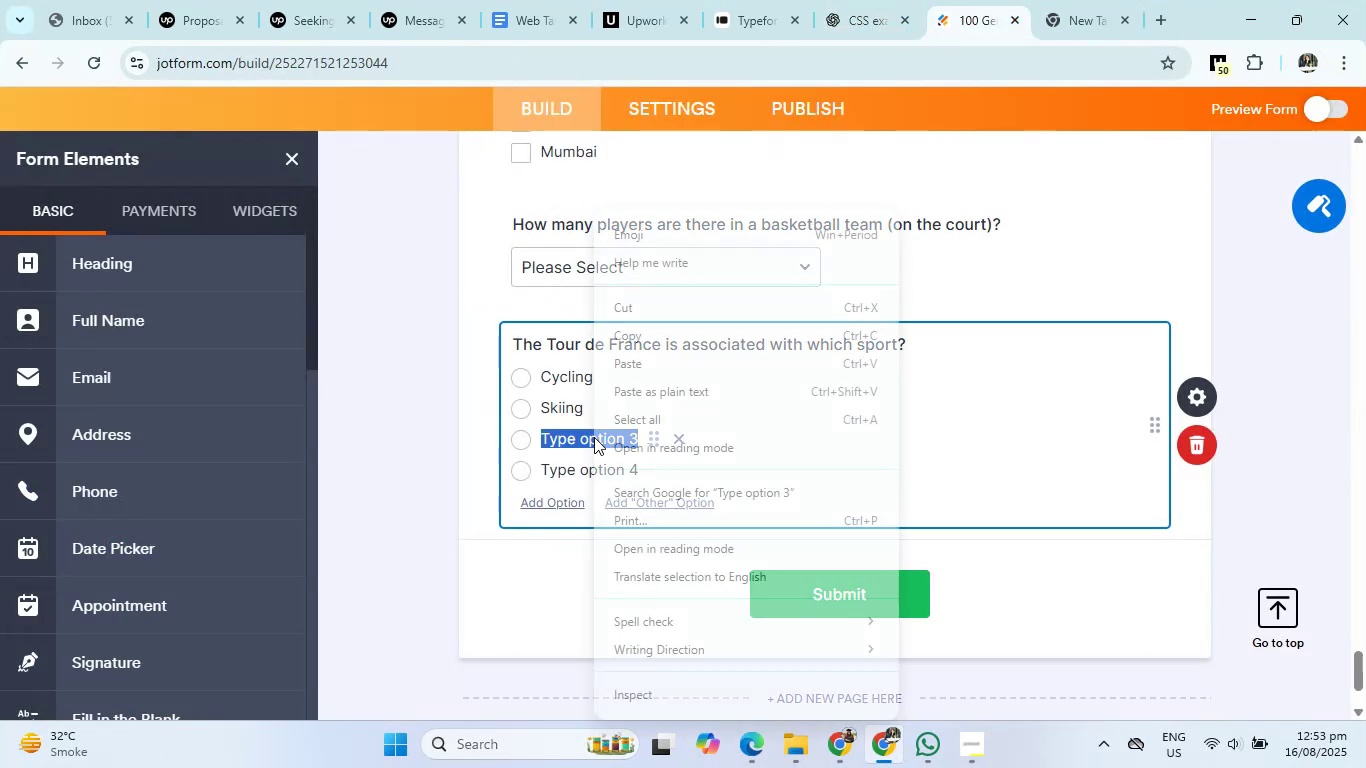 
left_click([649, 369])
 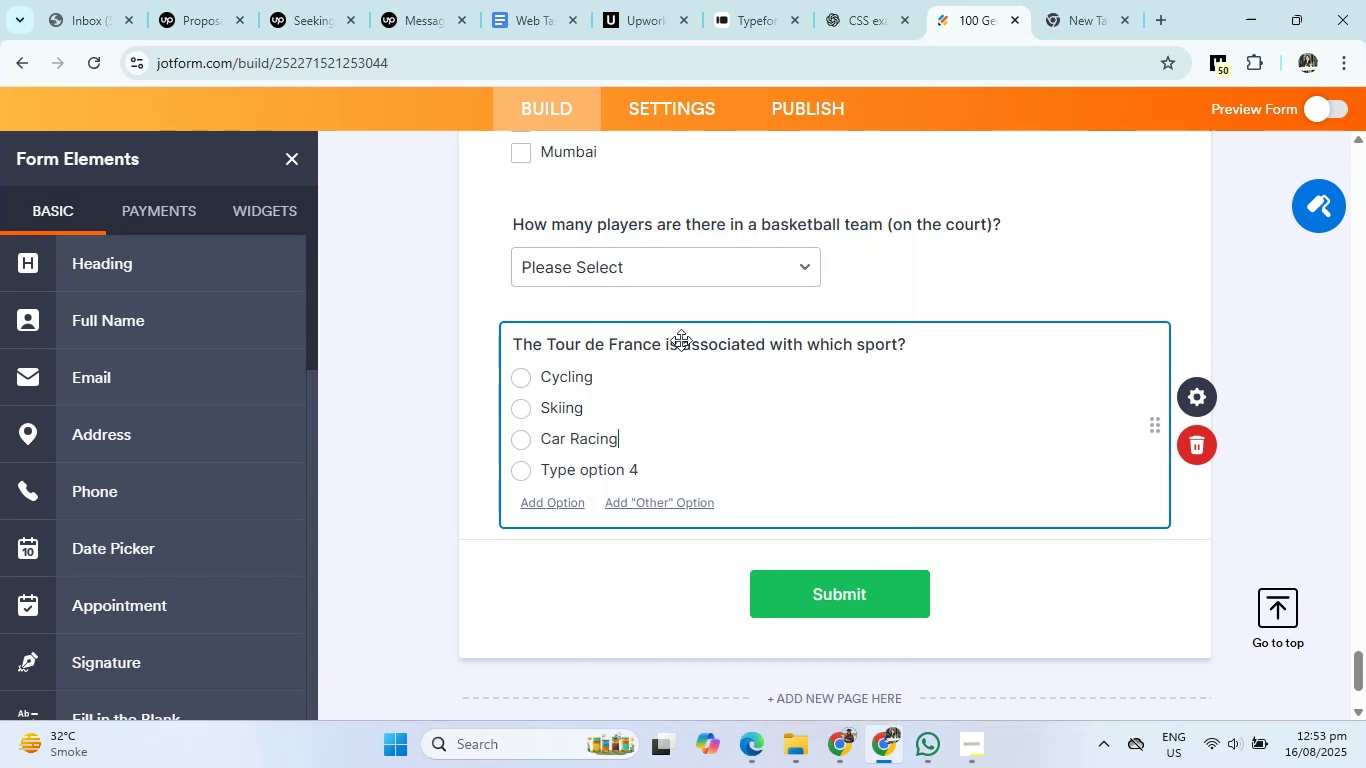 
left_click([857, 7])
 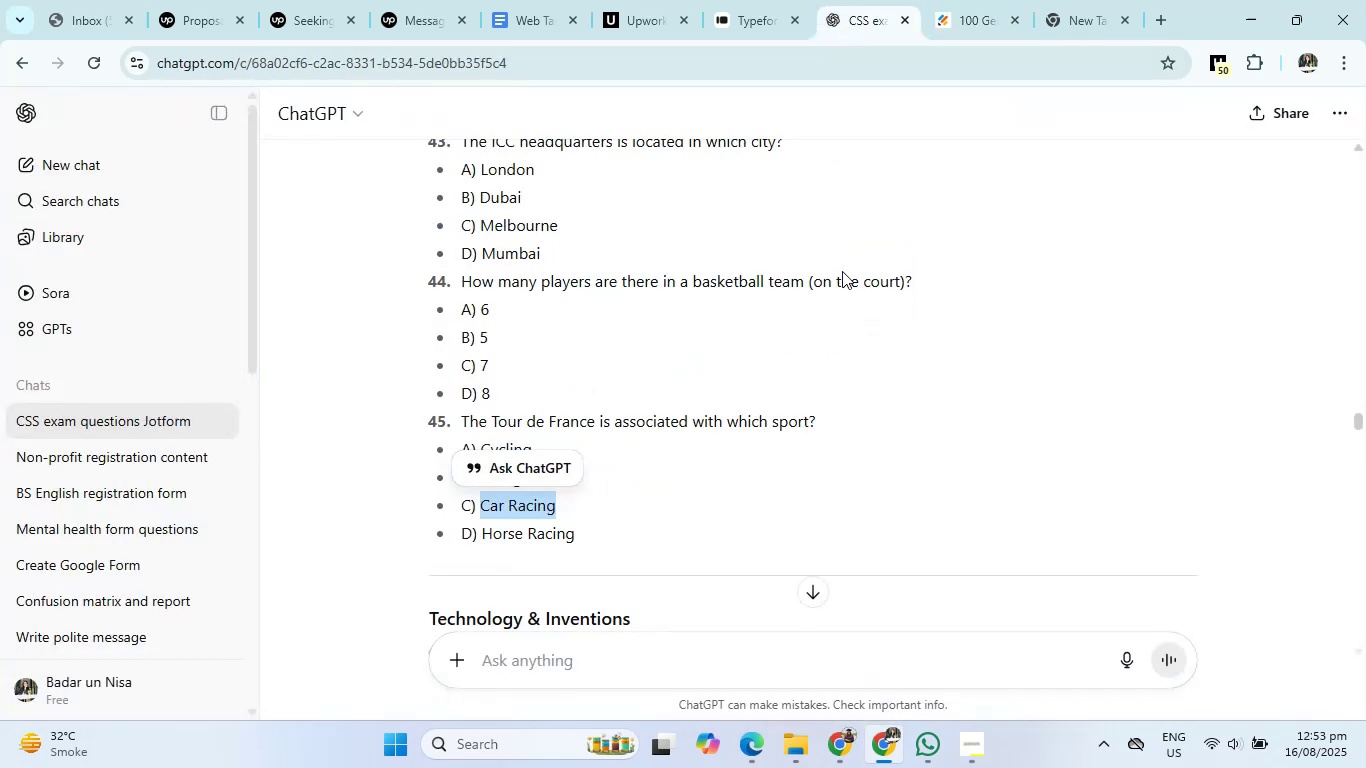 
left_click([541, 523])
 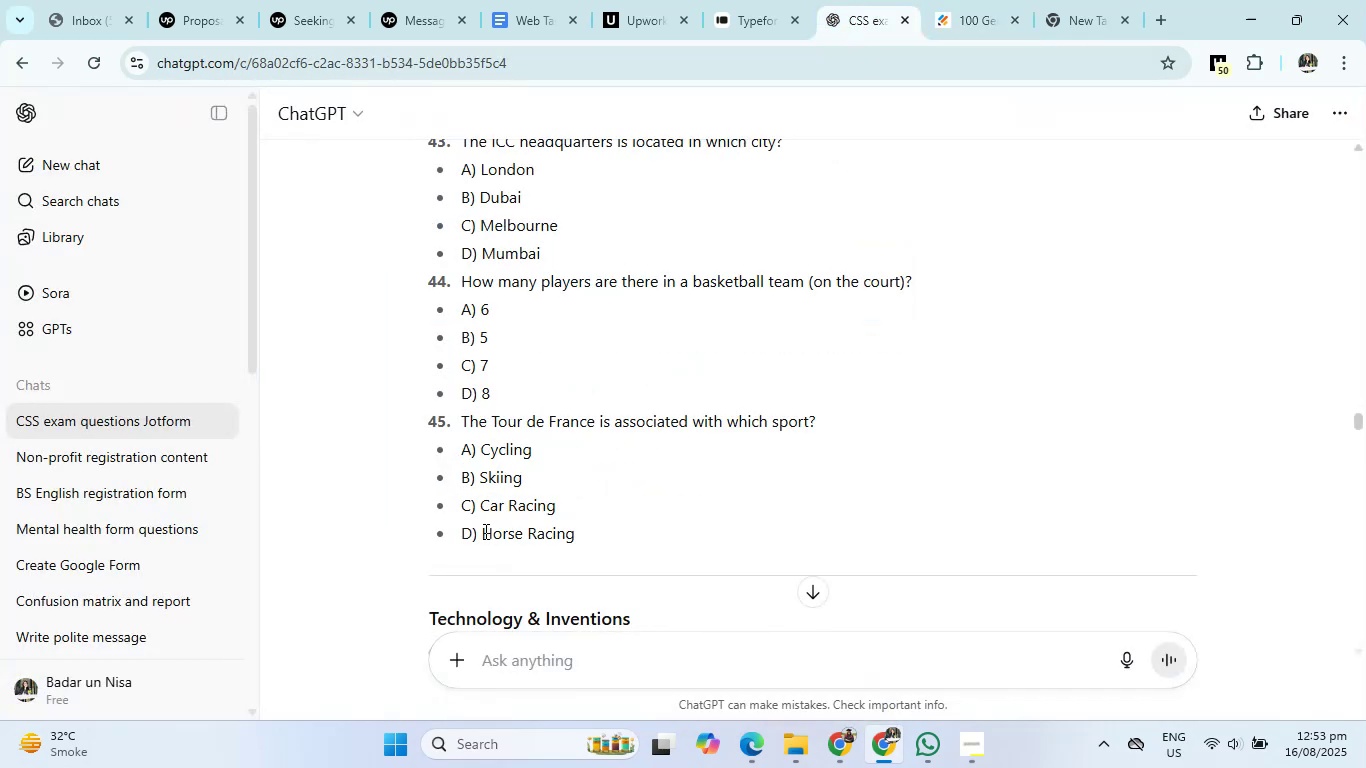 
right_click([565, 531])
 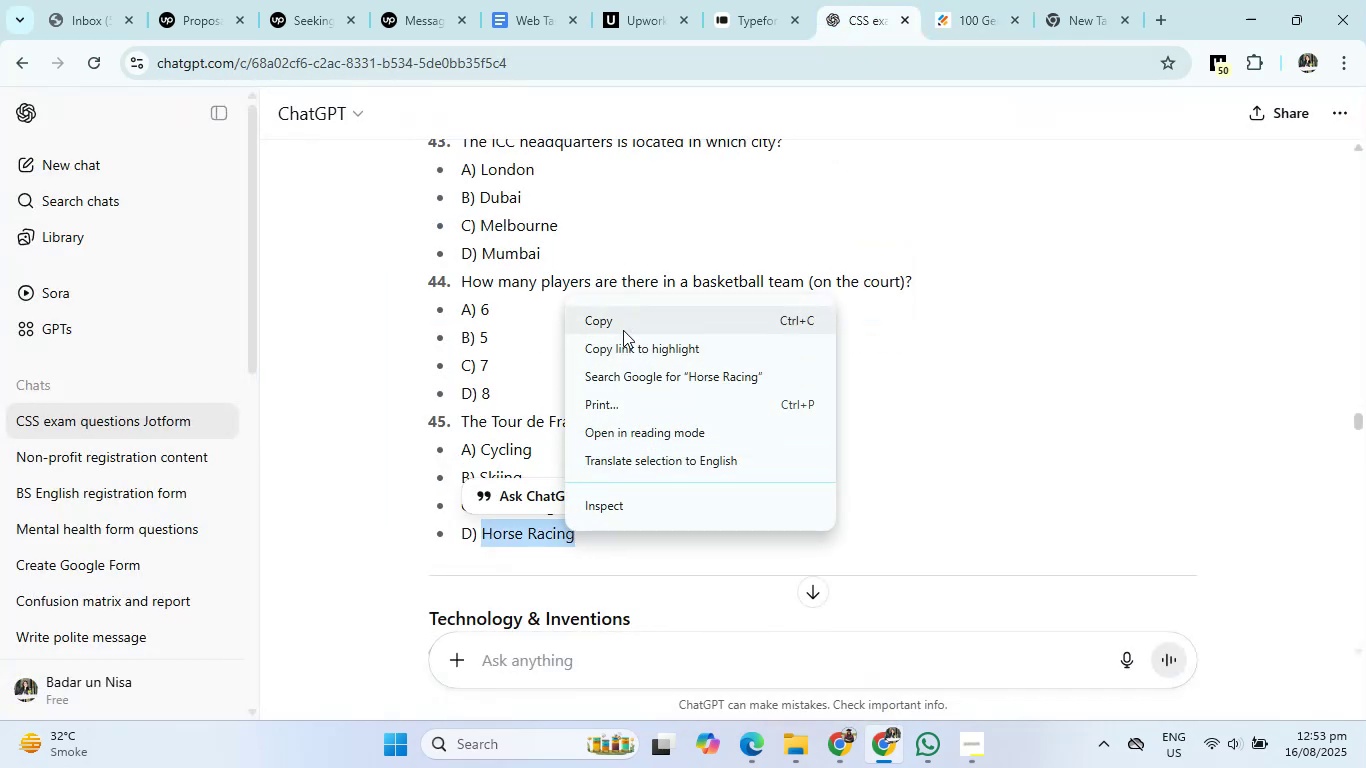 
left_click([955, 0])
 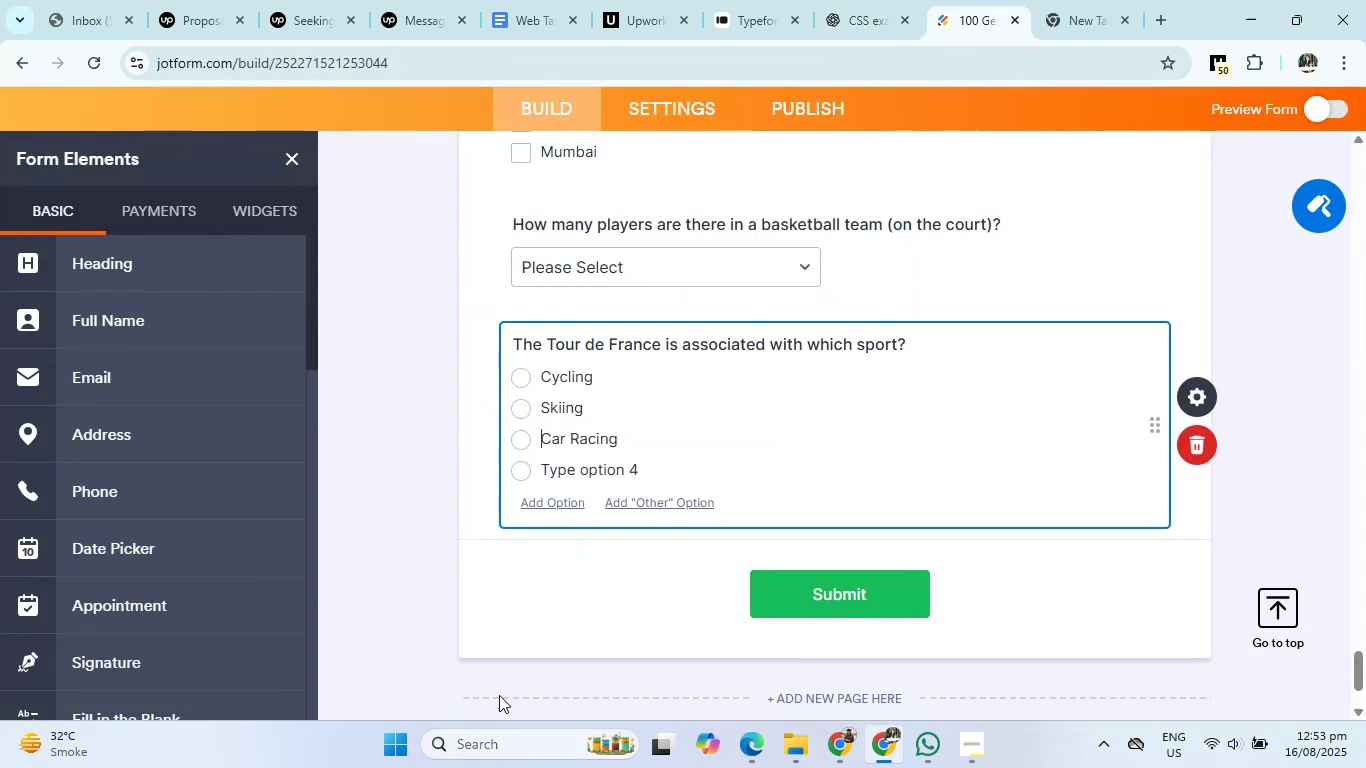 
left_click([581, 472])
 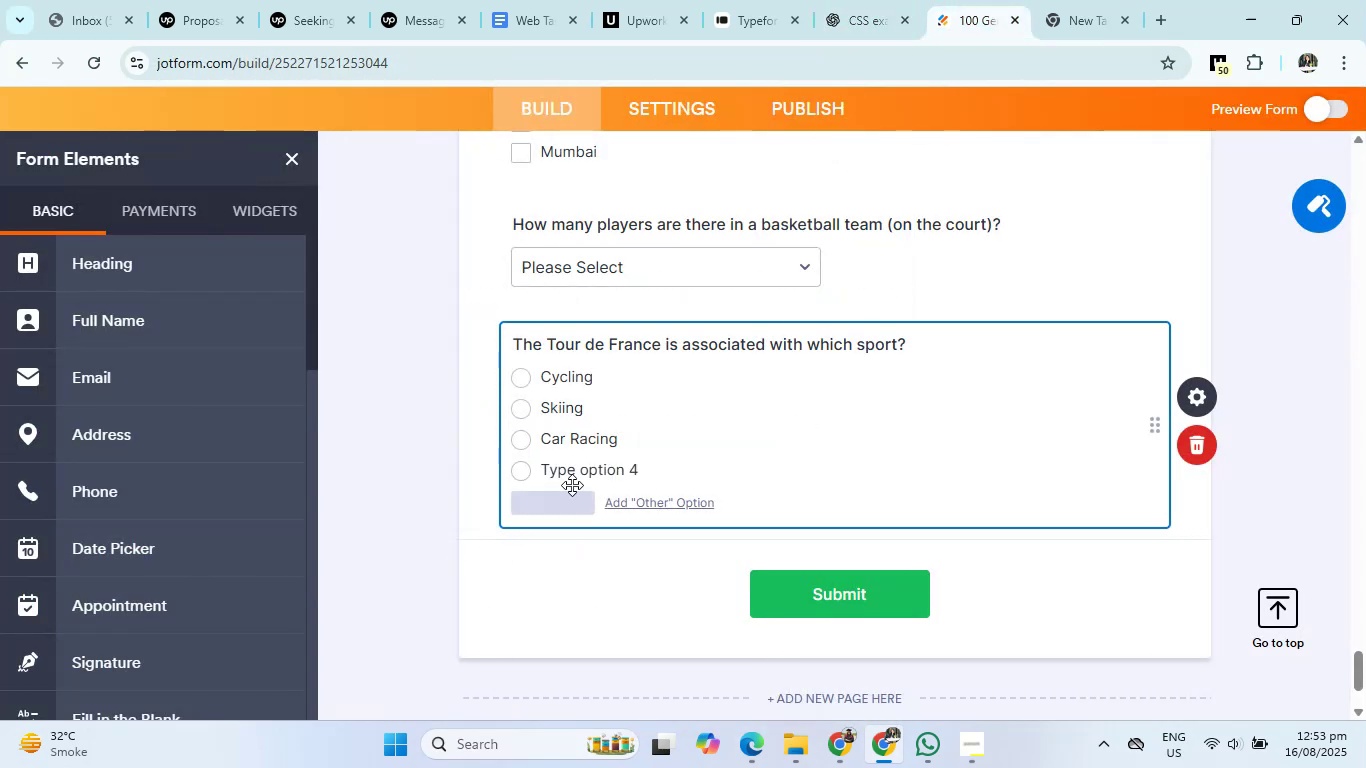 
right_click([581, 472])
 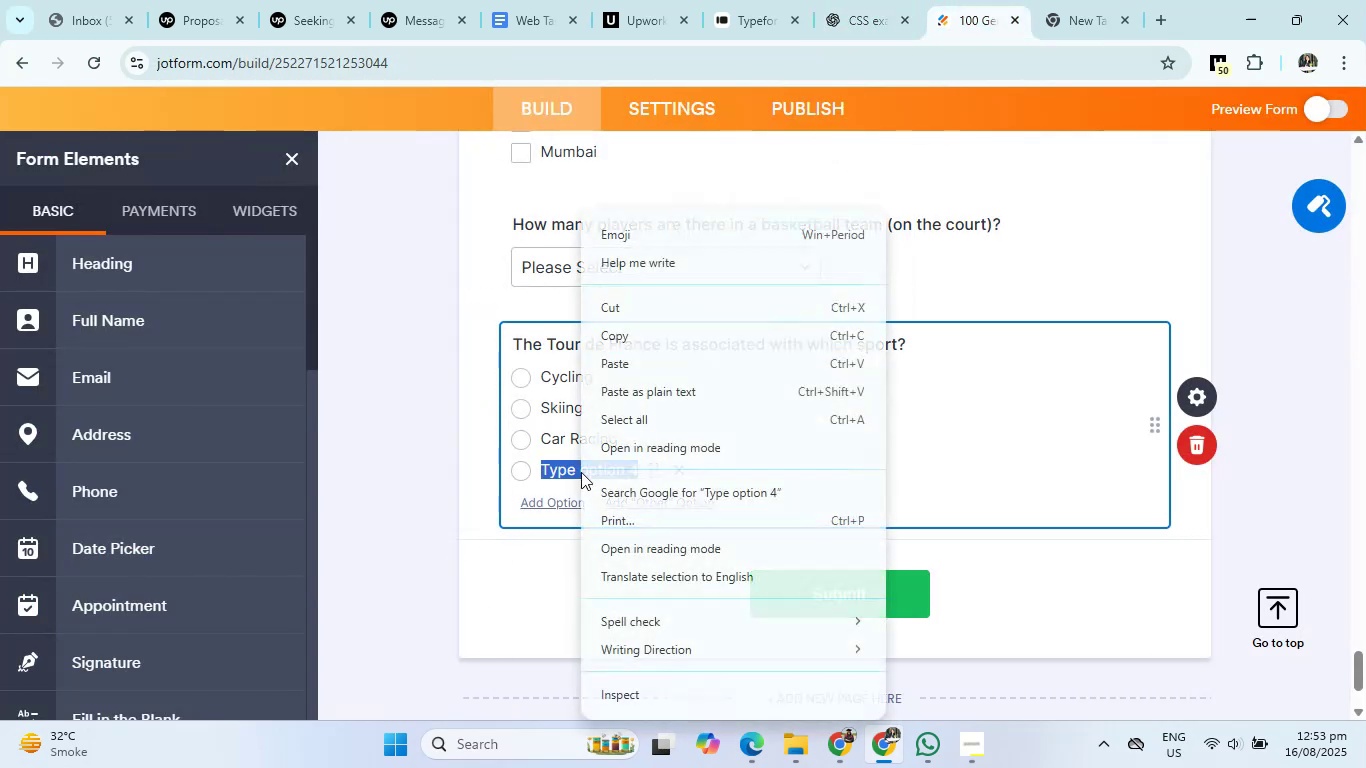 
left_click([644, 349])
 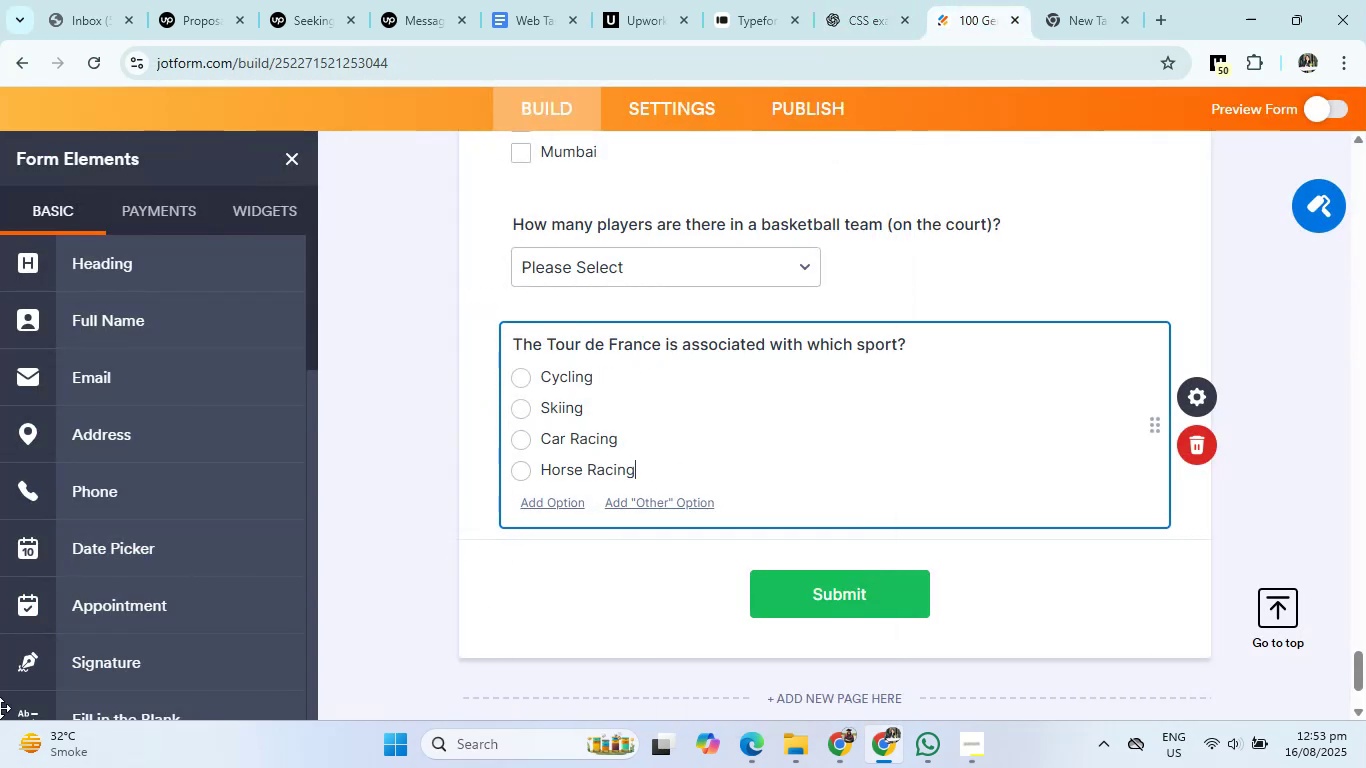 
left_click([837, 0])
 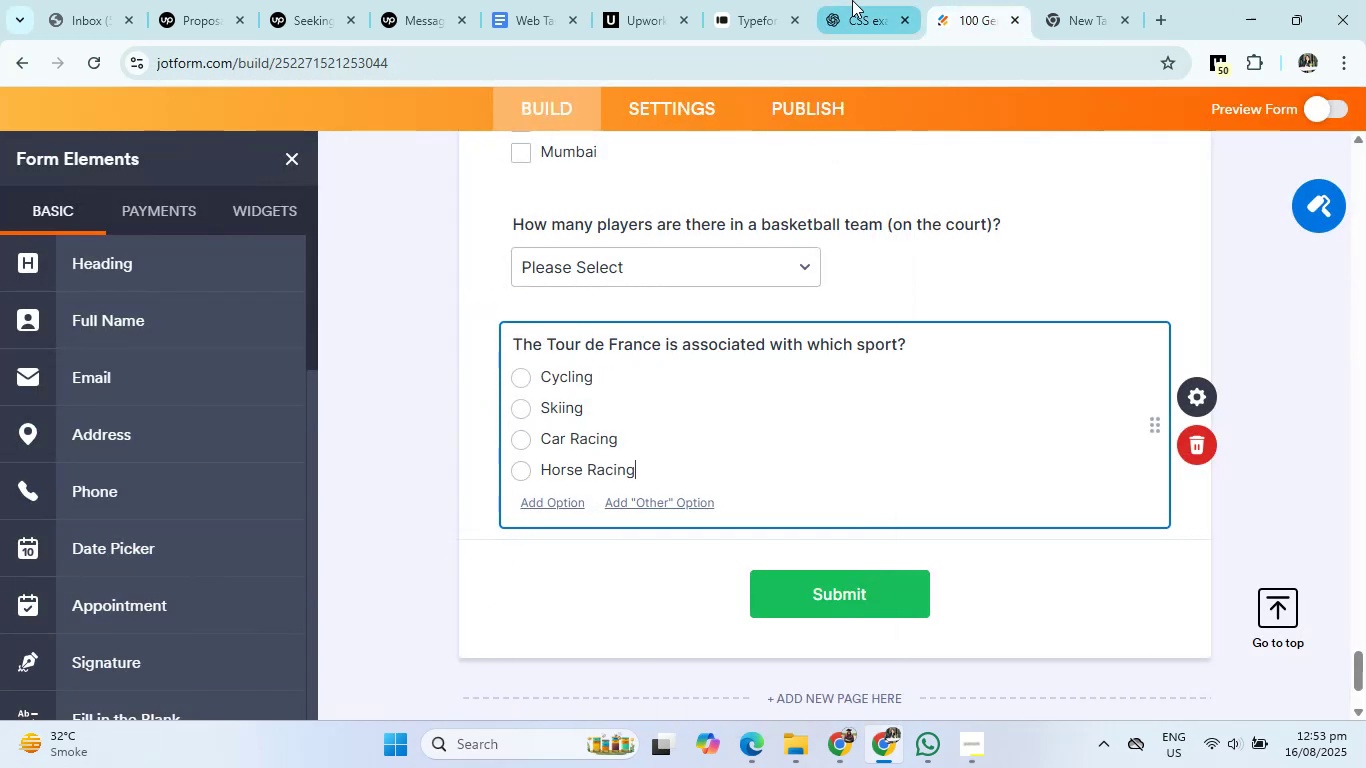 
scroll: coordinate [671, 317], scroll_direction: down, amount: 3.0
 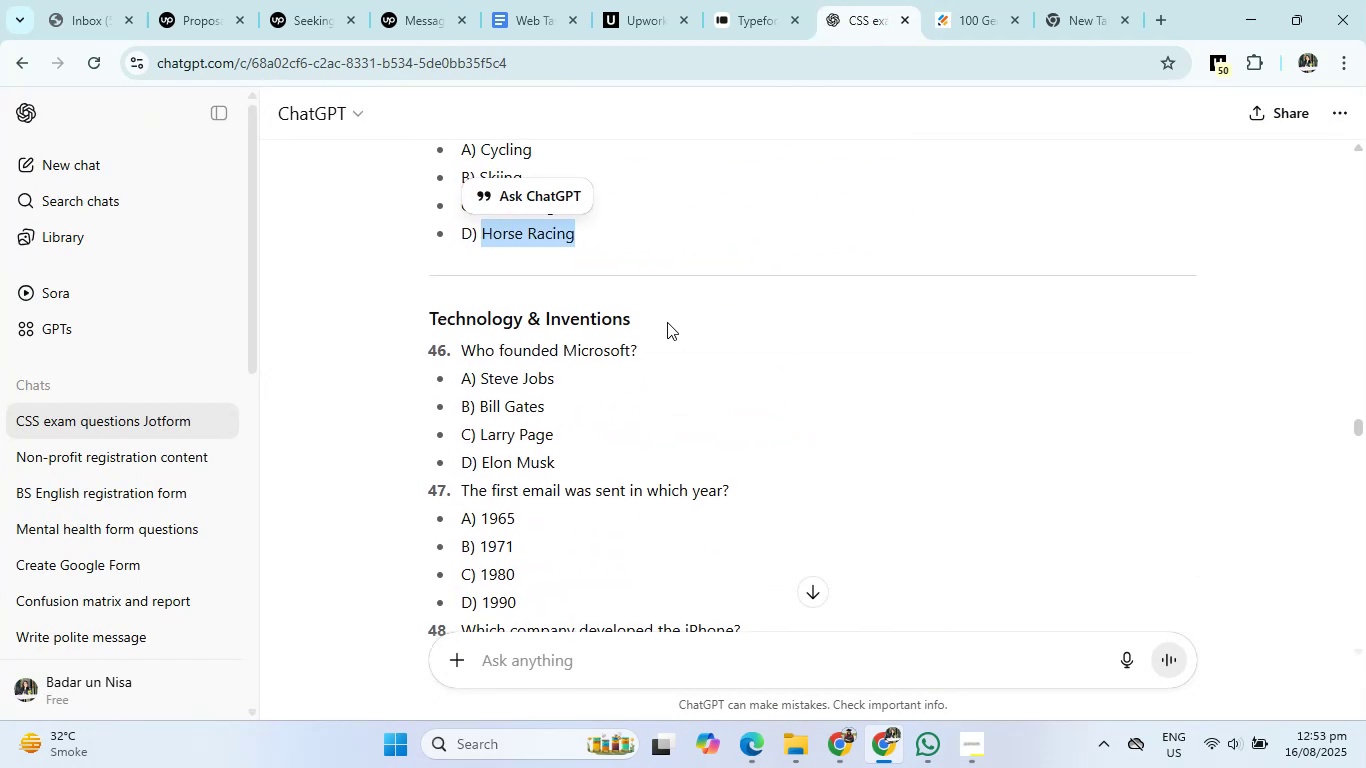 
left_click([985, 0])
 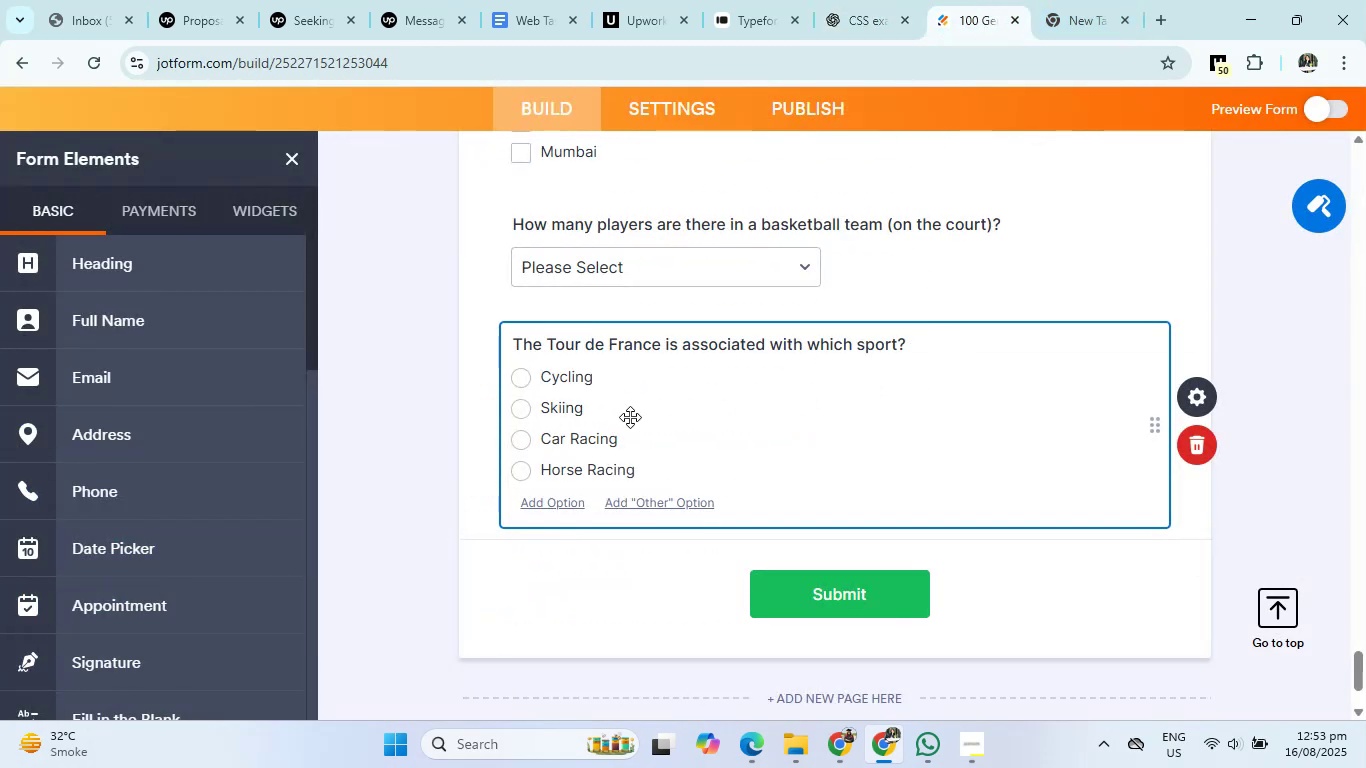 
left_click([877, 7])
 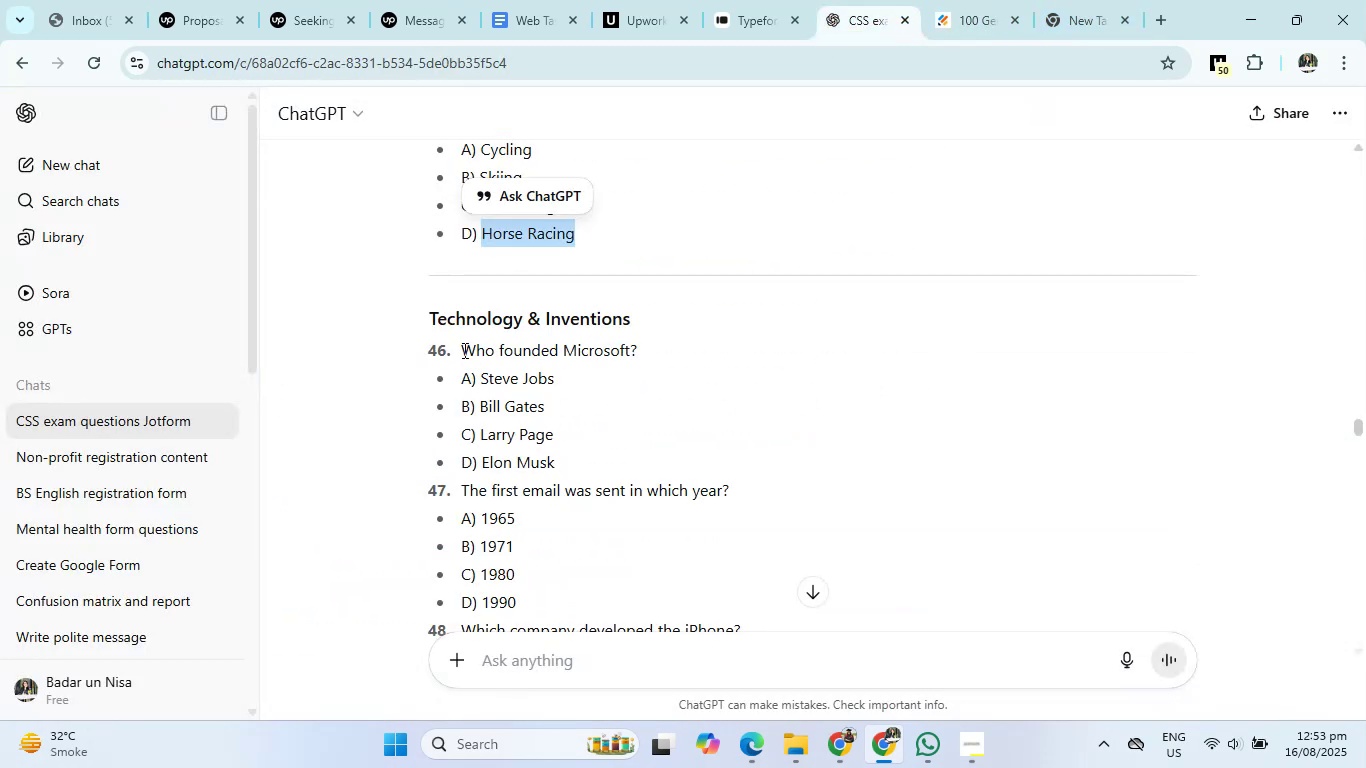 
right_click([585, 345])
 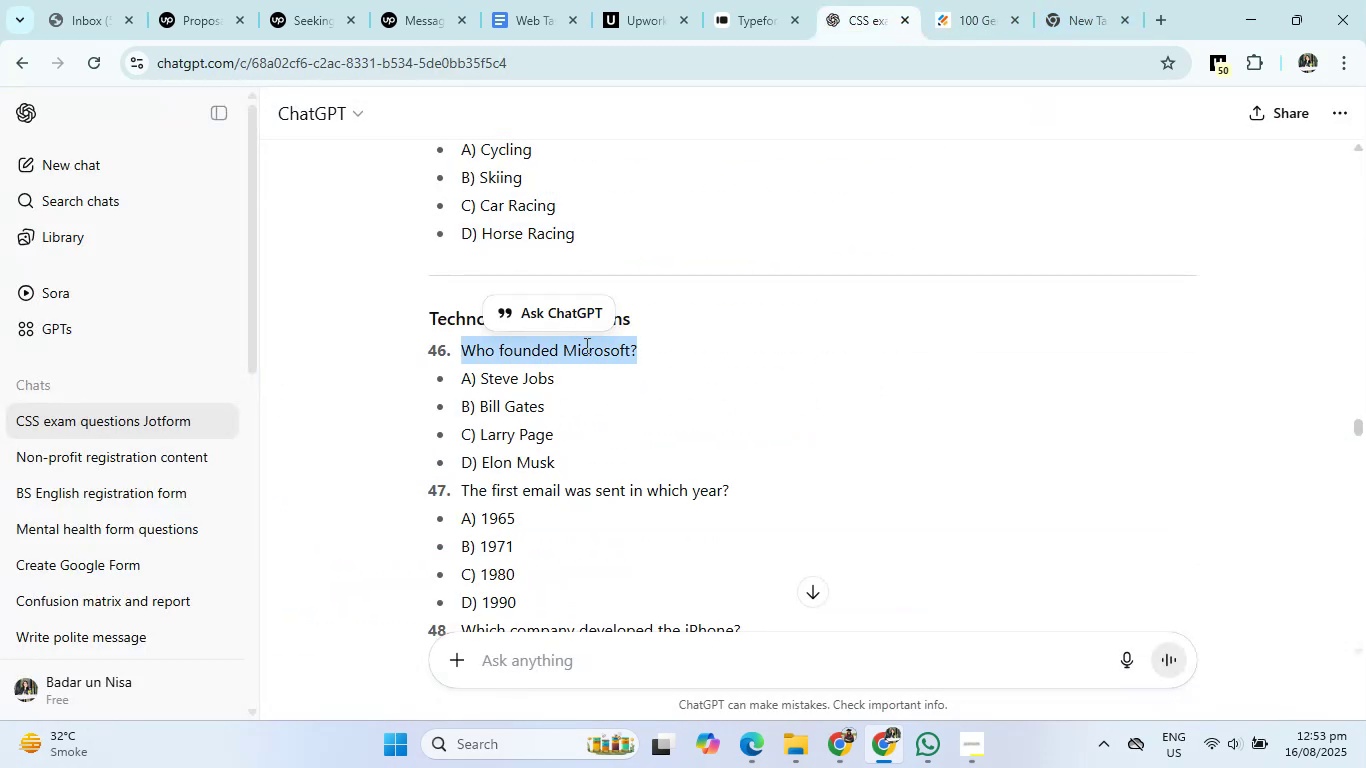 
left_click([641, 379])
 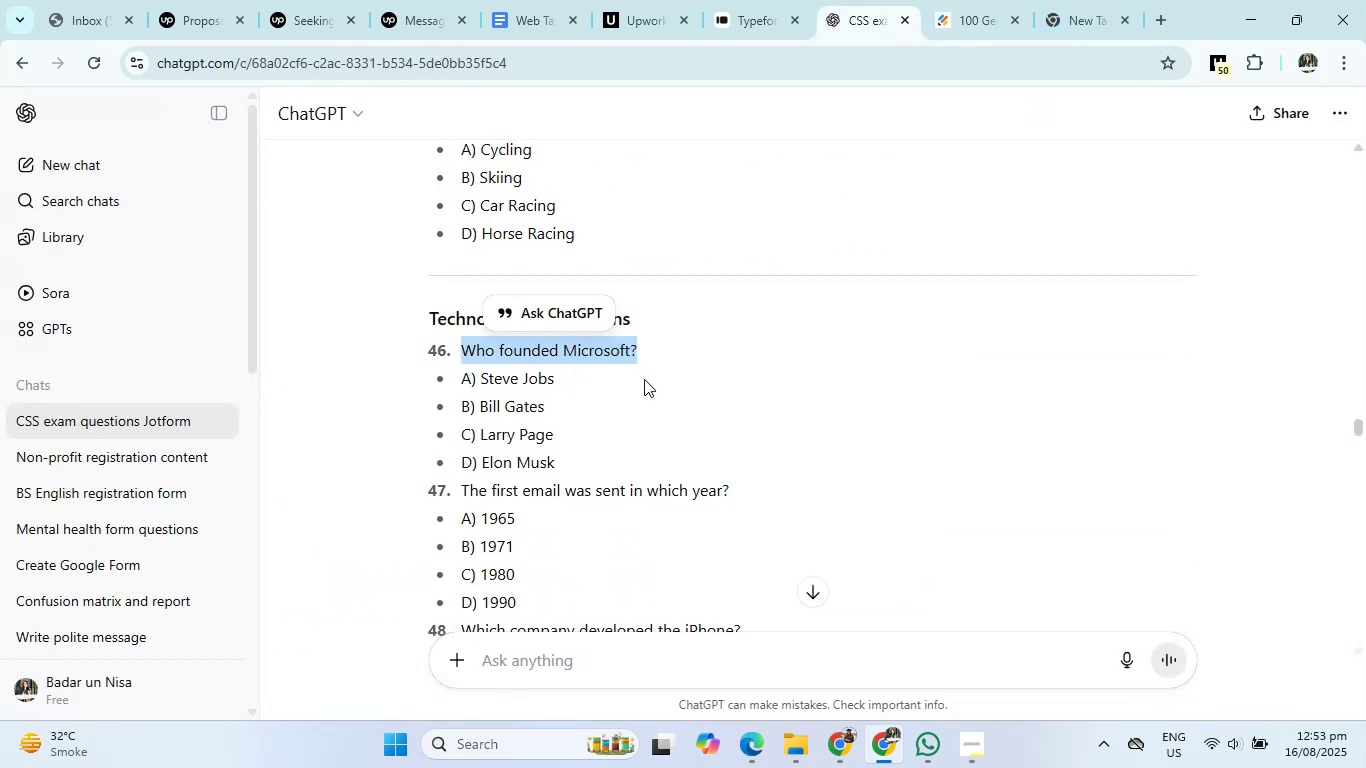 
left_click([970, 0])
 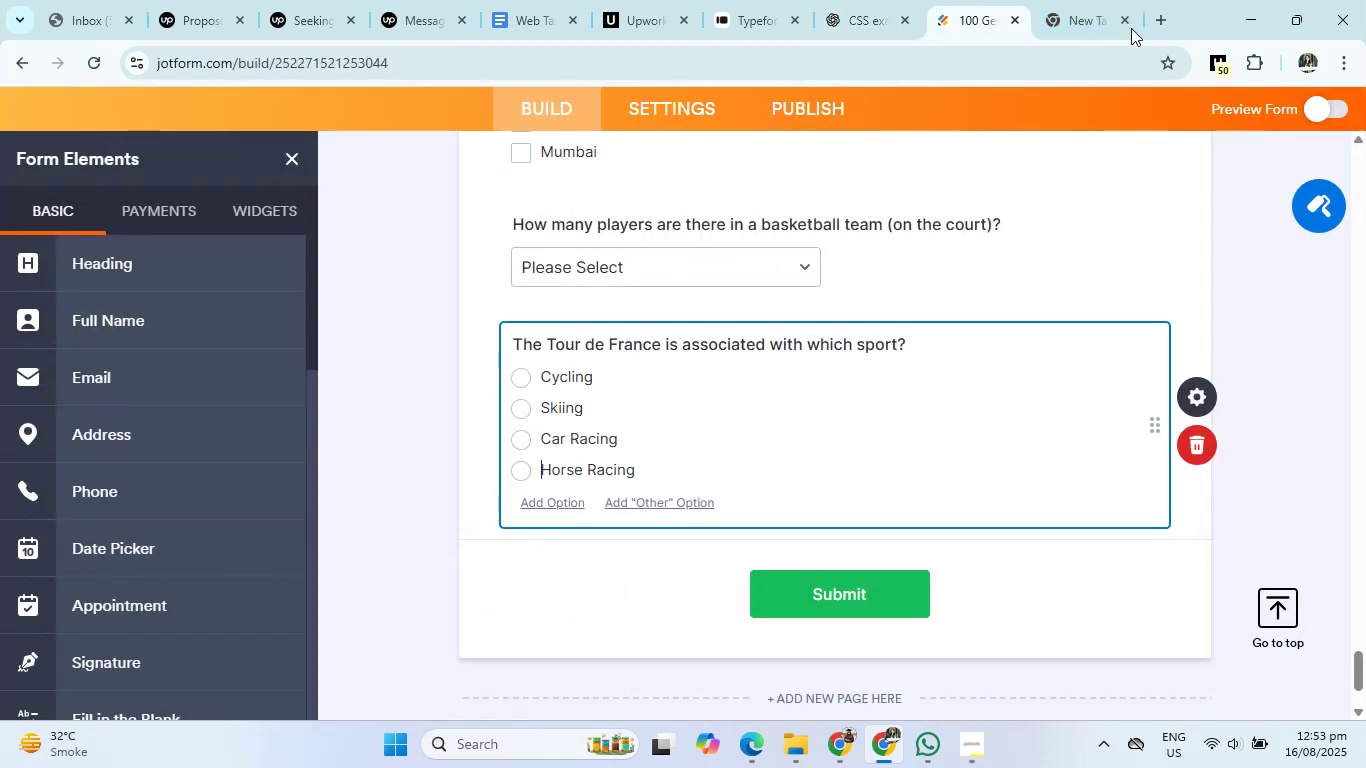 
scroll: coordinate [93, 528], scroll_direction: down, amount: 6.0
 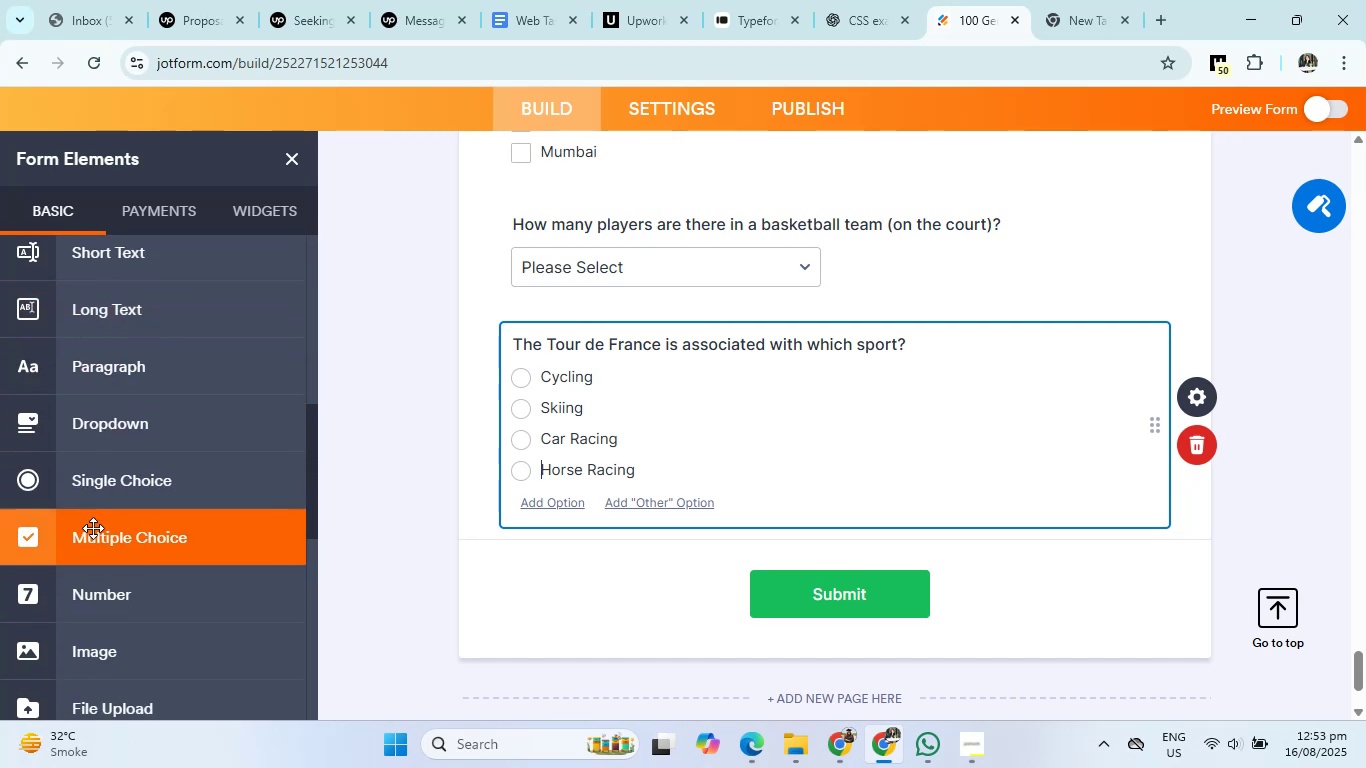 
scroll: coordinate [116, 505], scroll_direction: up, amount: 2.0
 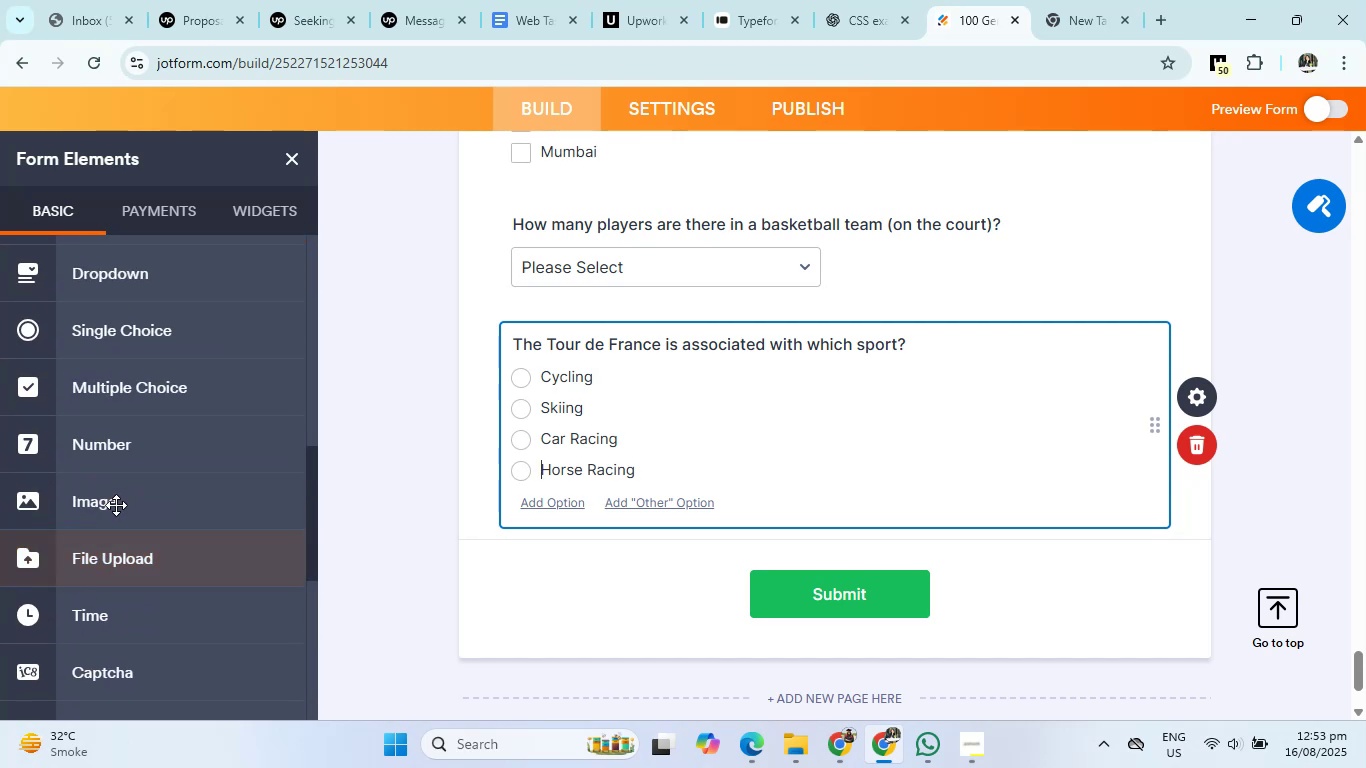 
scroll: coordinate [120, 518], scroll_direction: down, amount: 2.0
 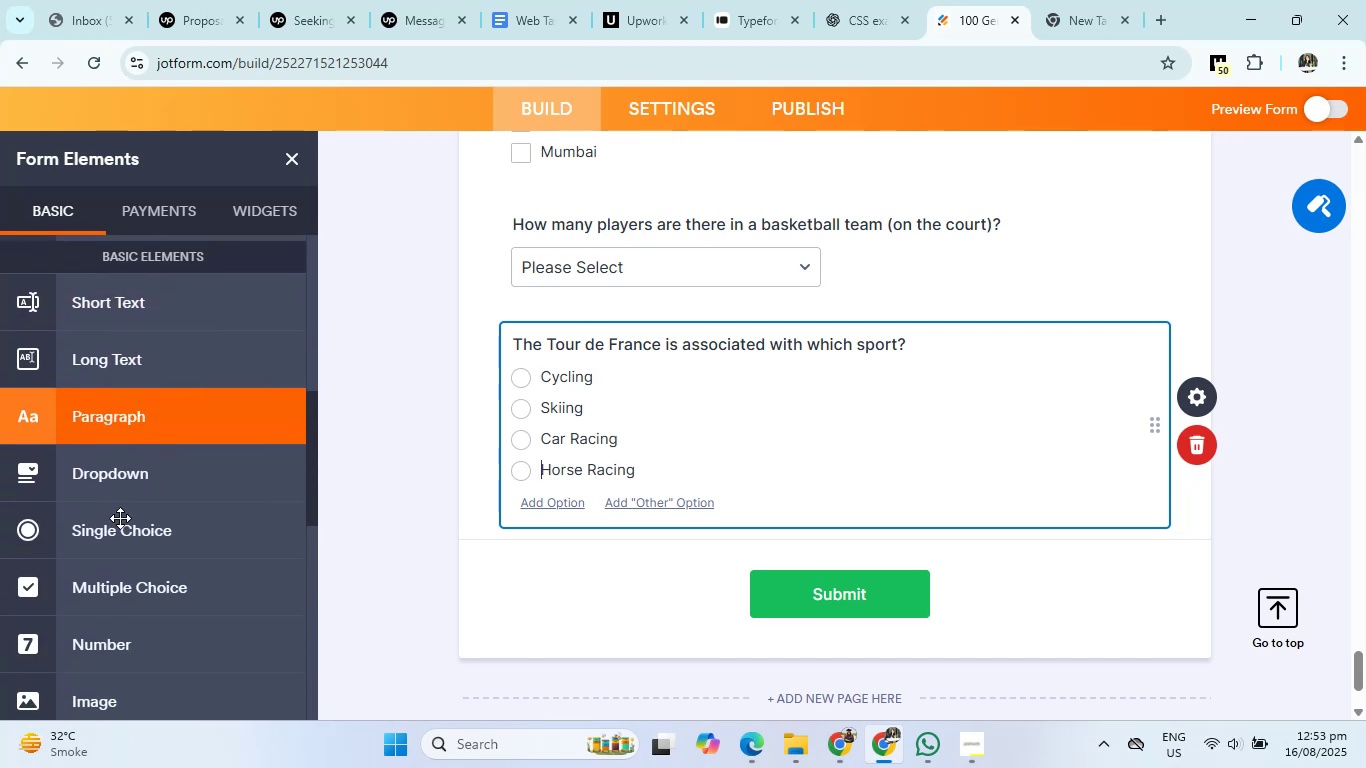 
left_click([137, 535])
 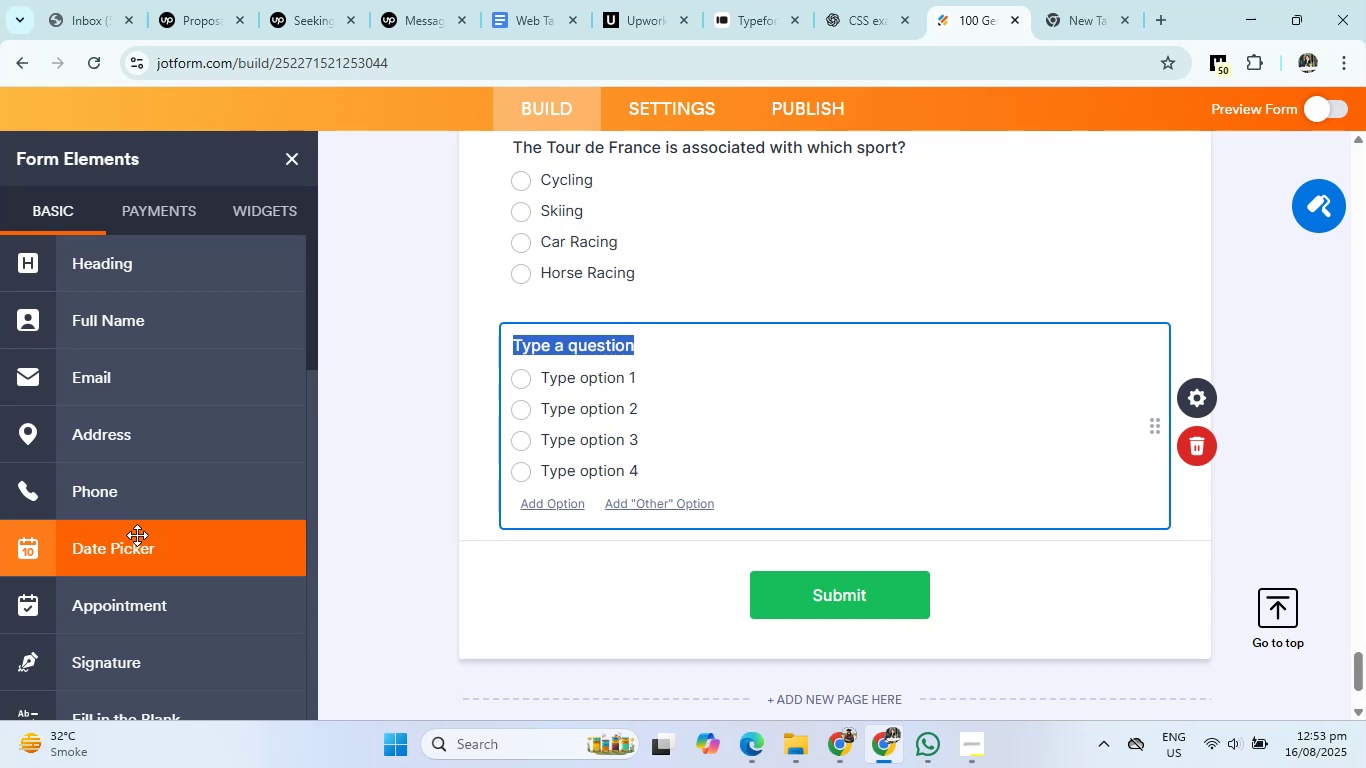 
wait(7.0)
 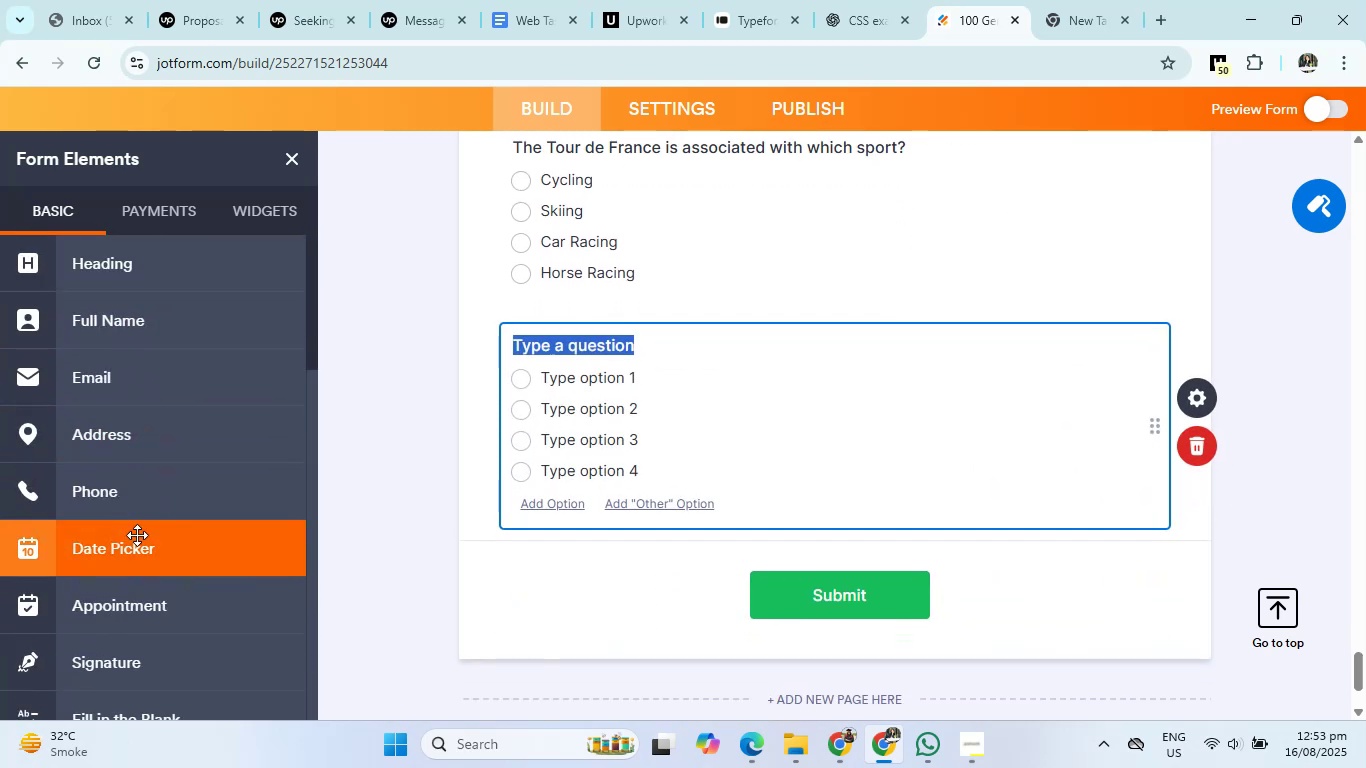 
right_click([610, 346])
 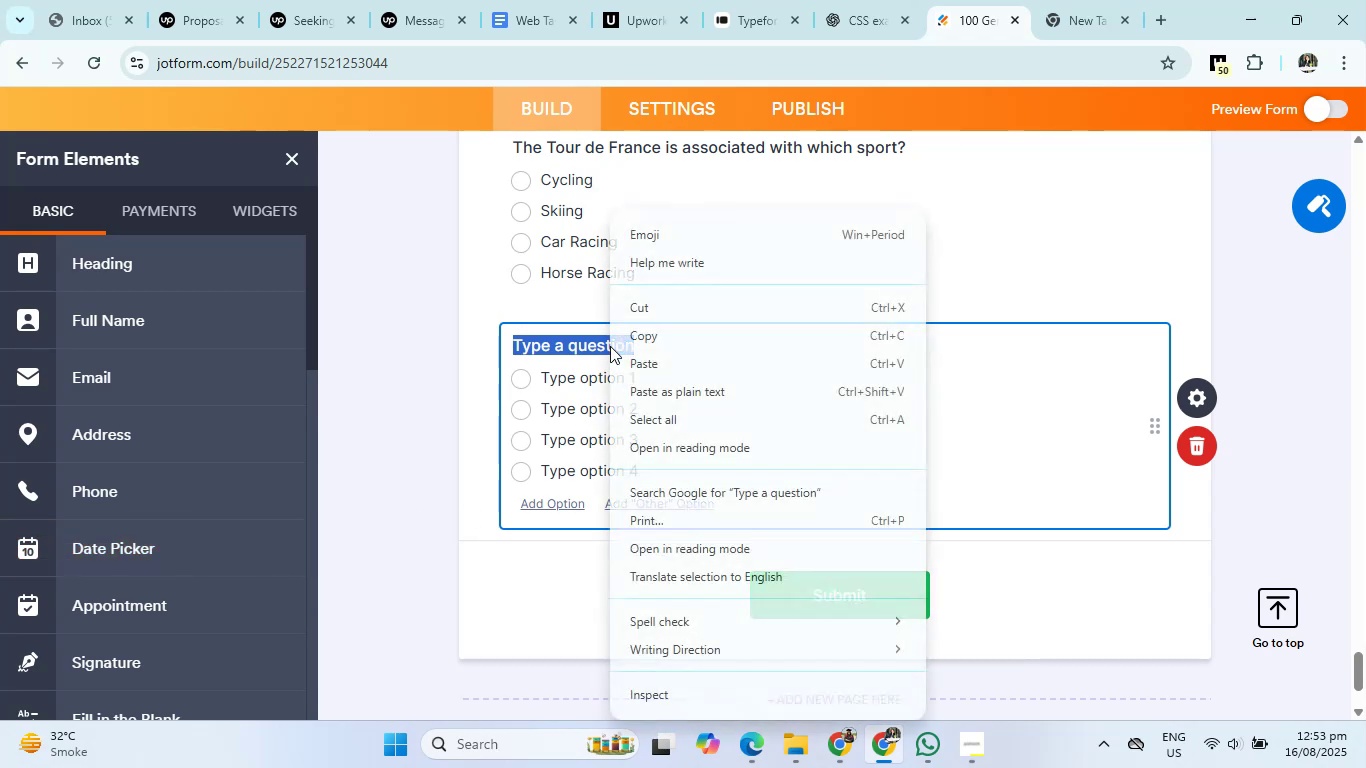 
left_click([637, 362])
 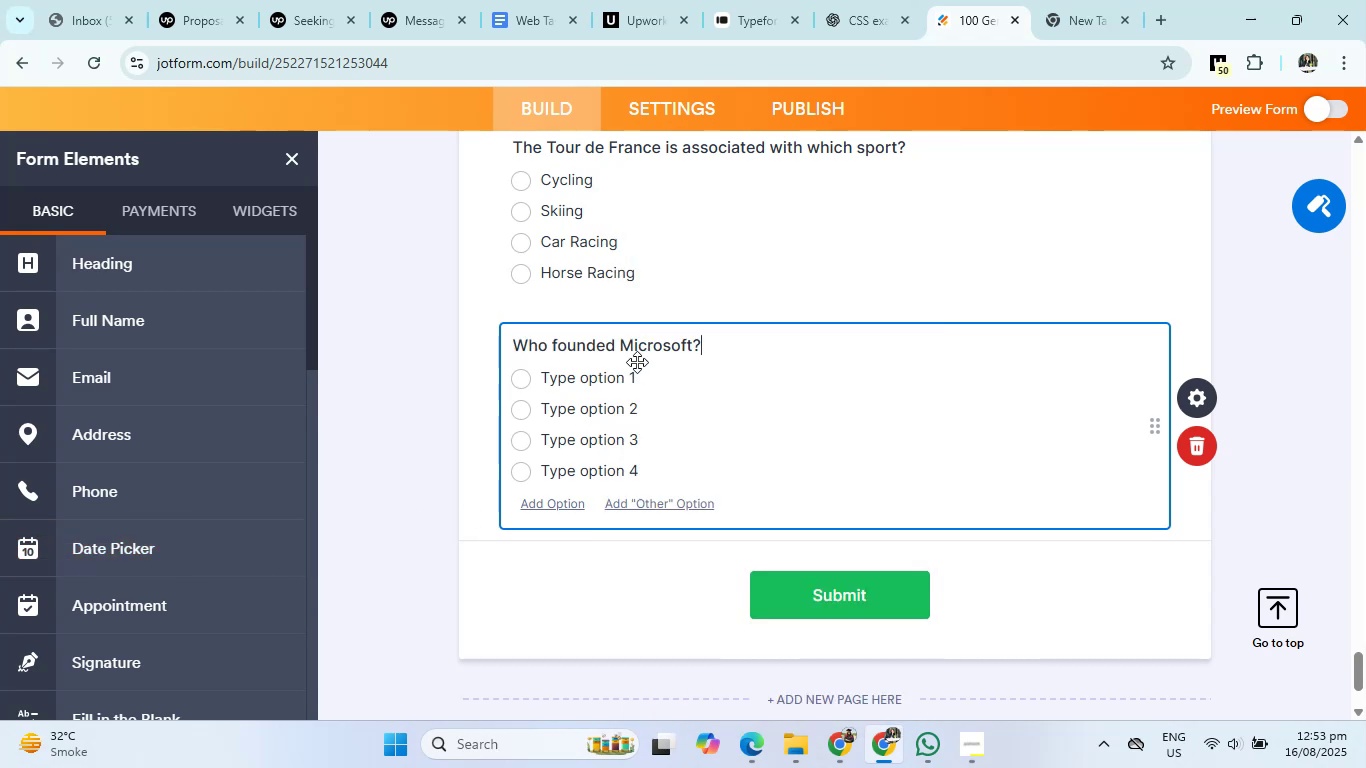 
left_click([863, 0])
 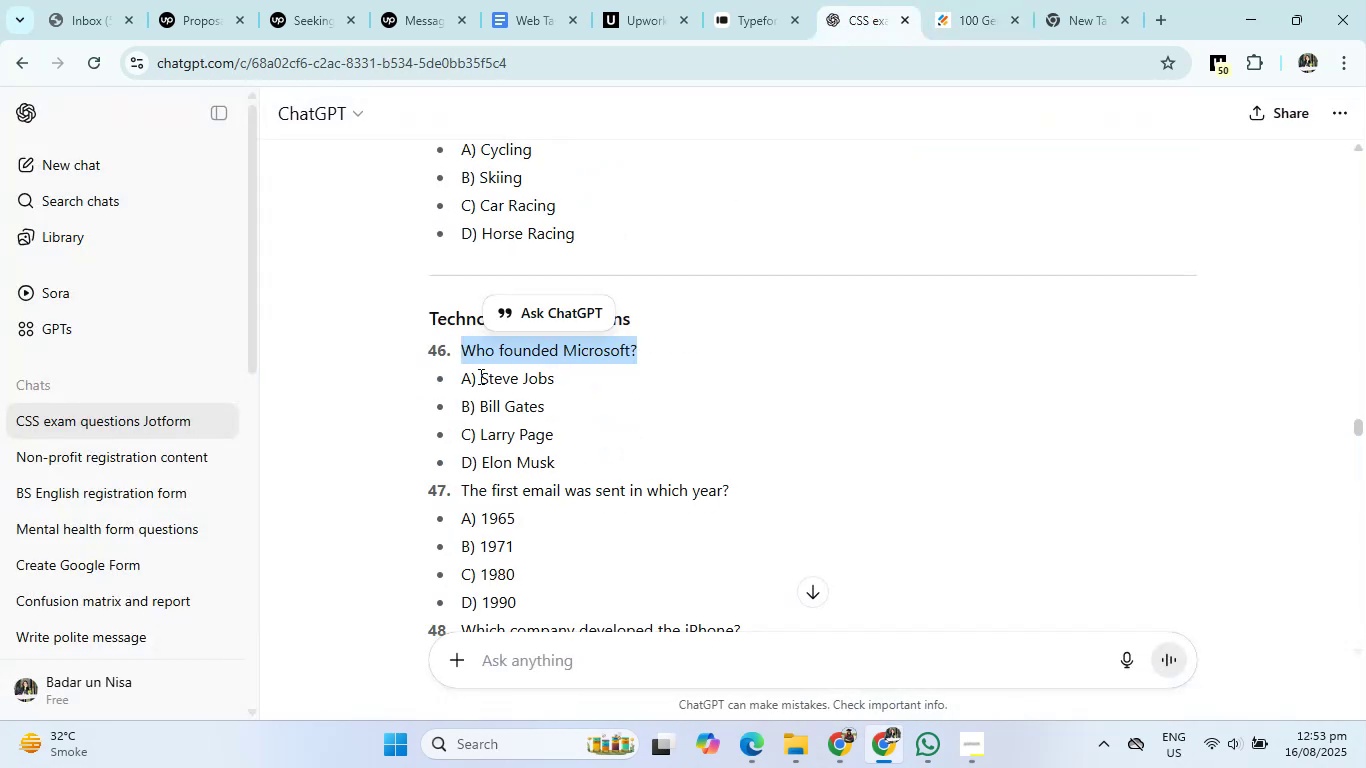 
right_click([533, 379])
 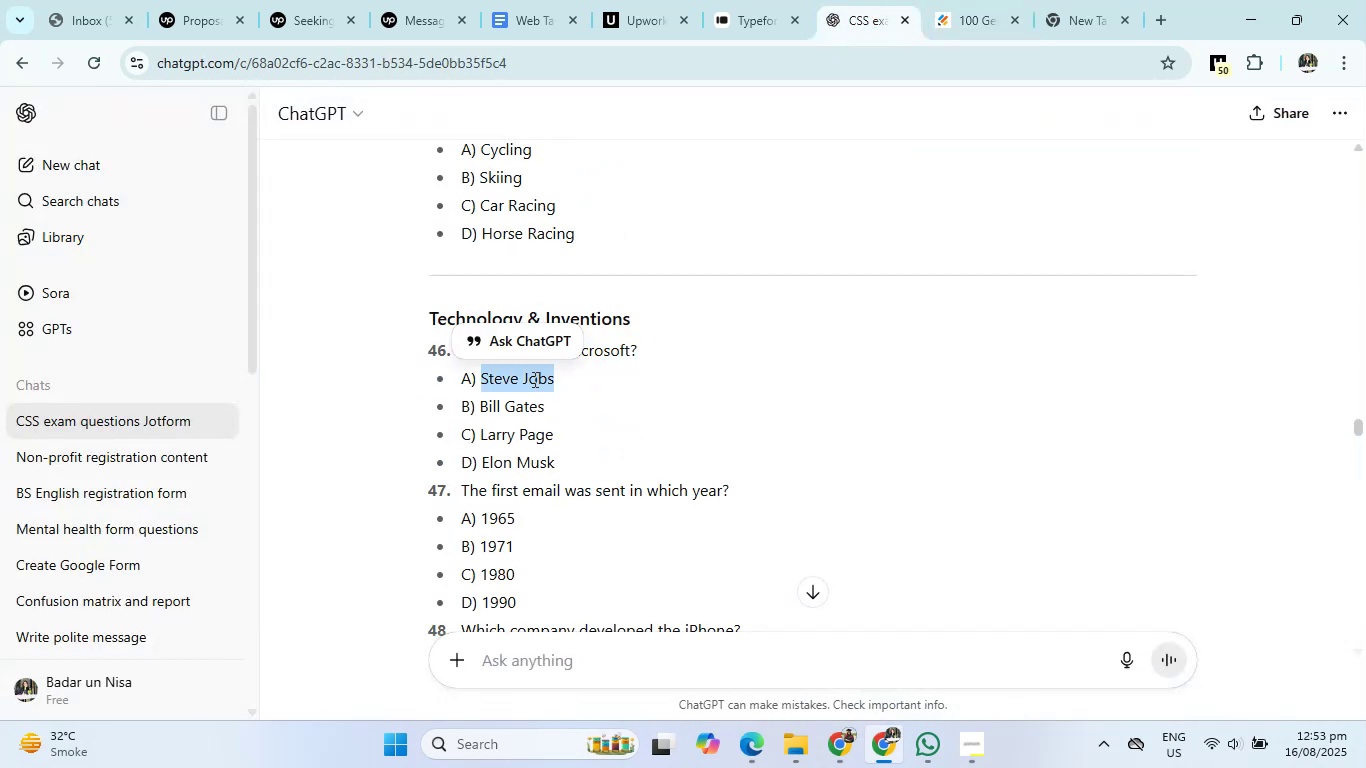 
left_click([564, 393])
 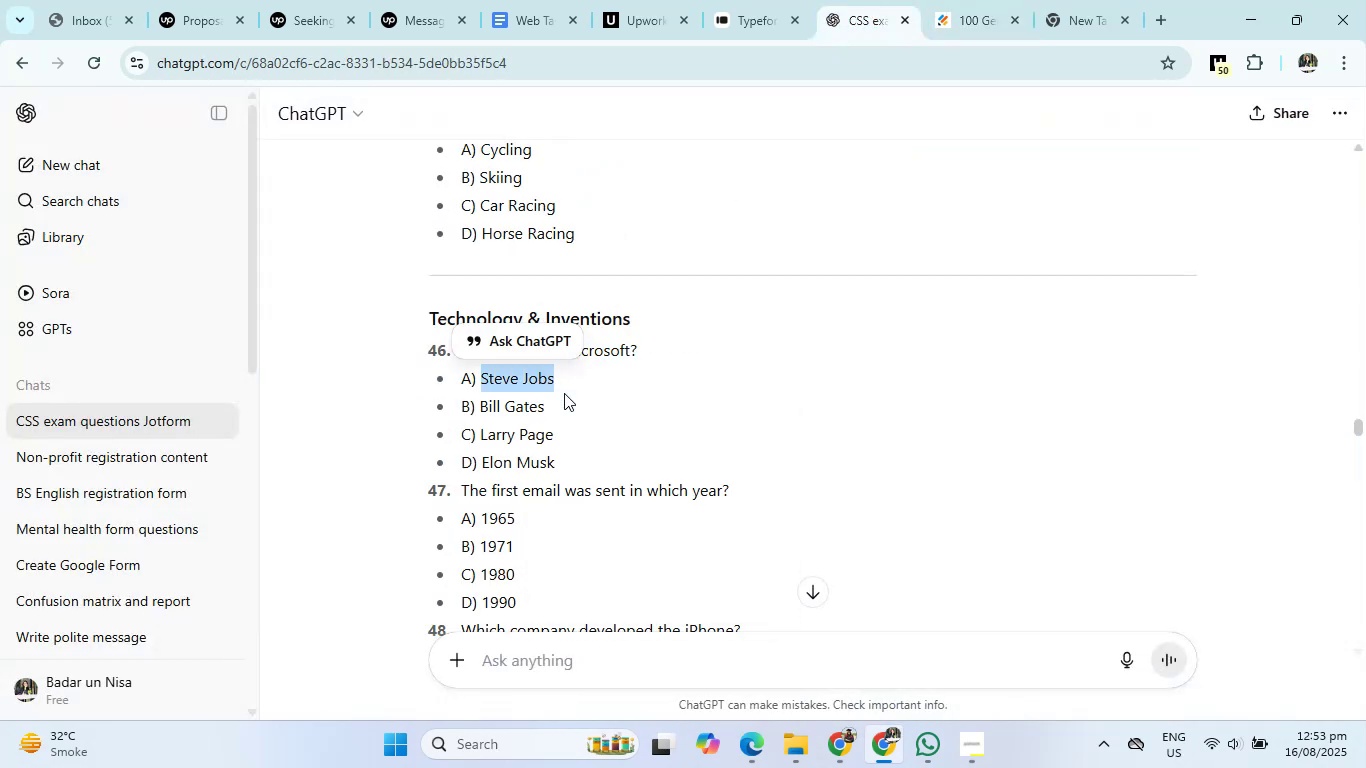 
left_click([952, 0])
 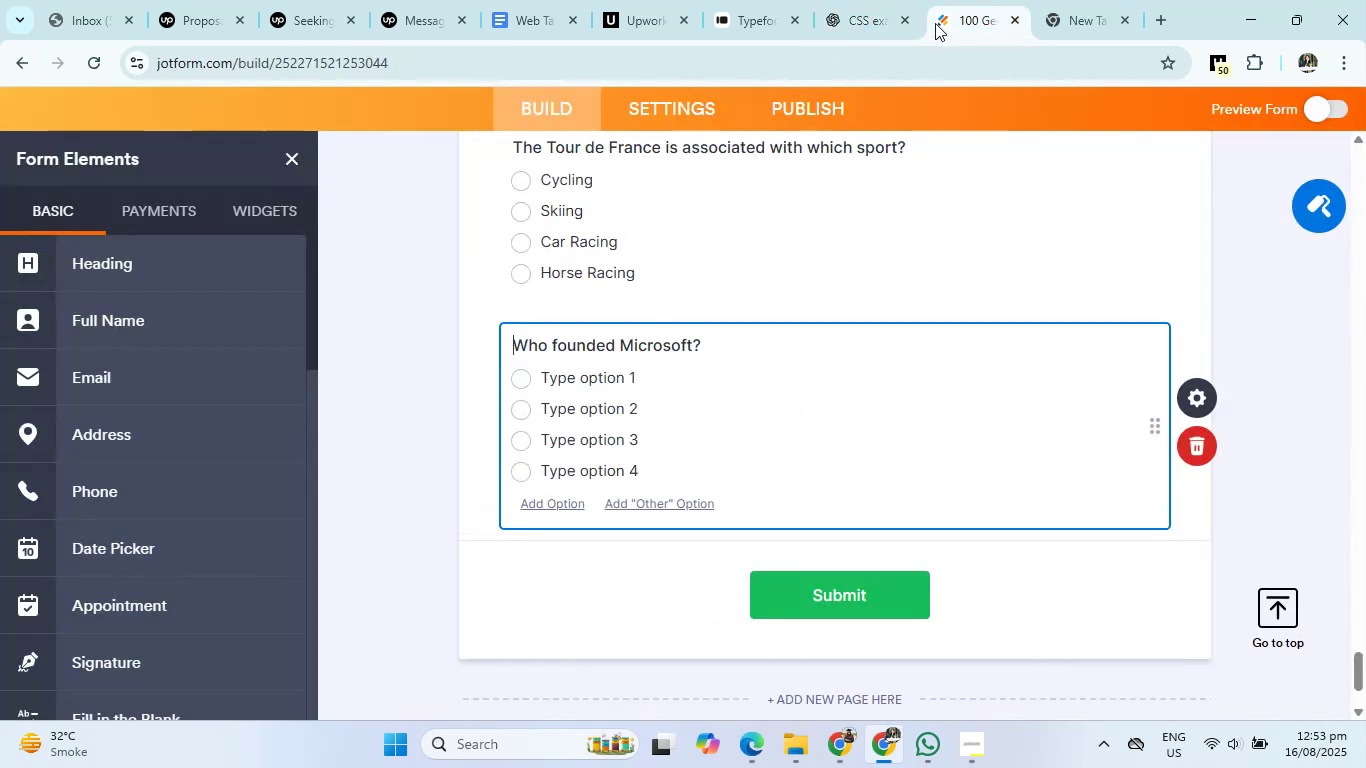 
left_click([604, 371])
 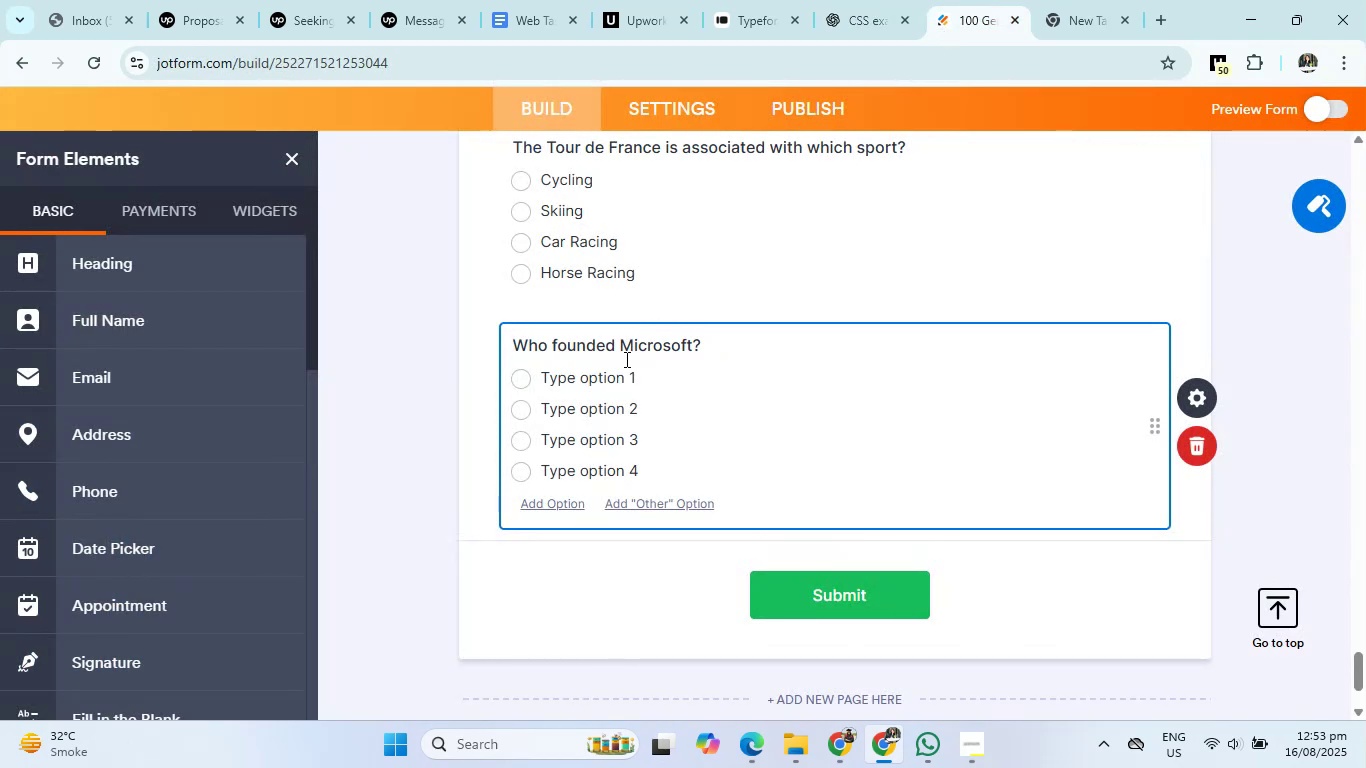 
right_click([604, 371])
 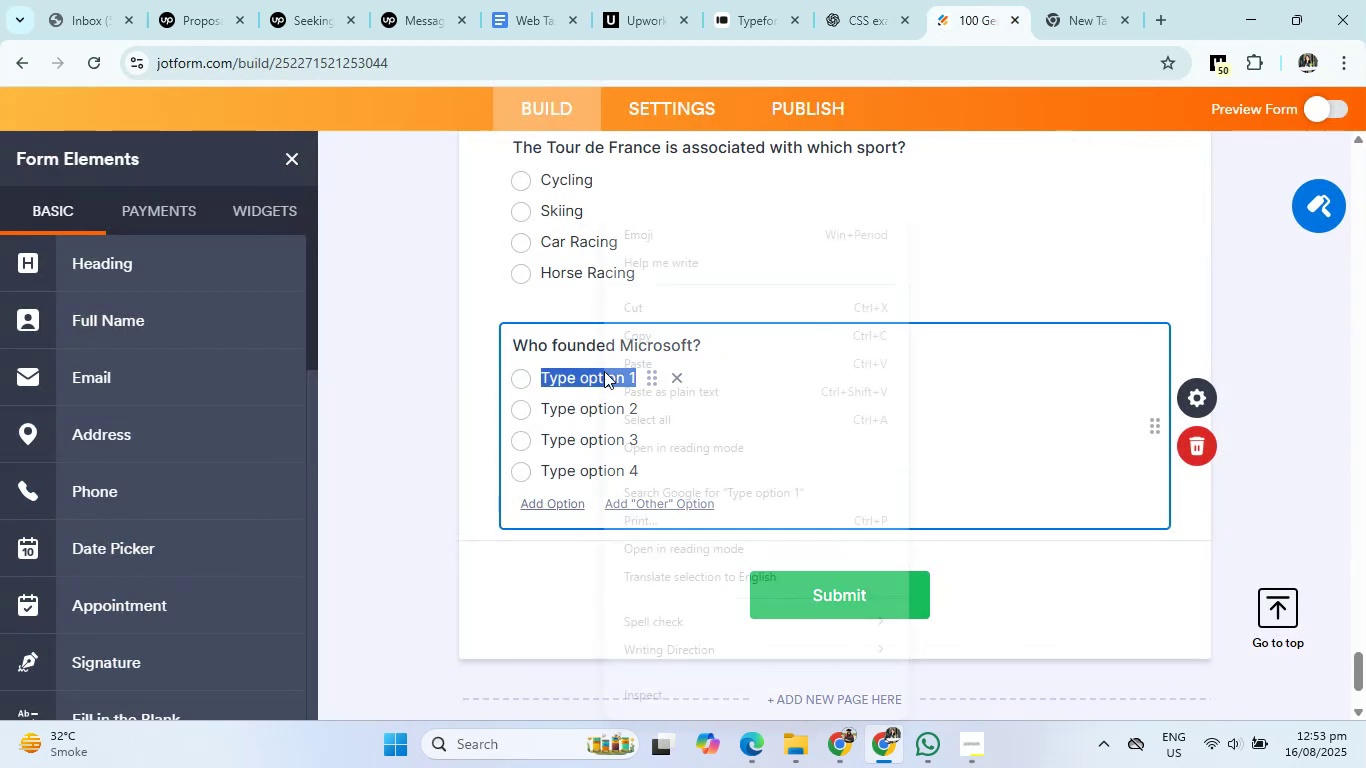 
left_click([624, 365])
 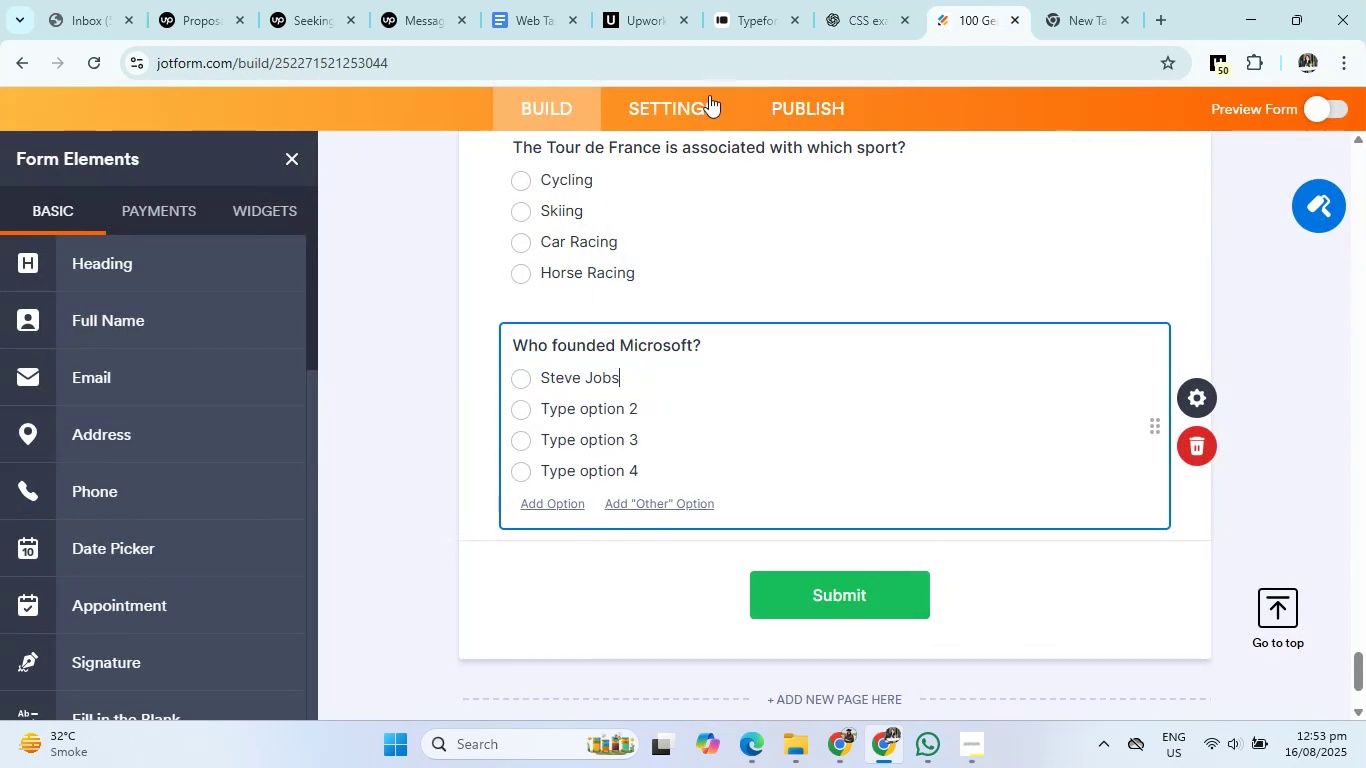 
left_click([862, 0])
 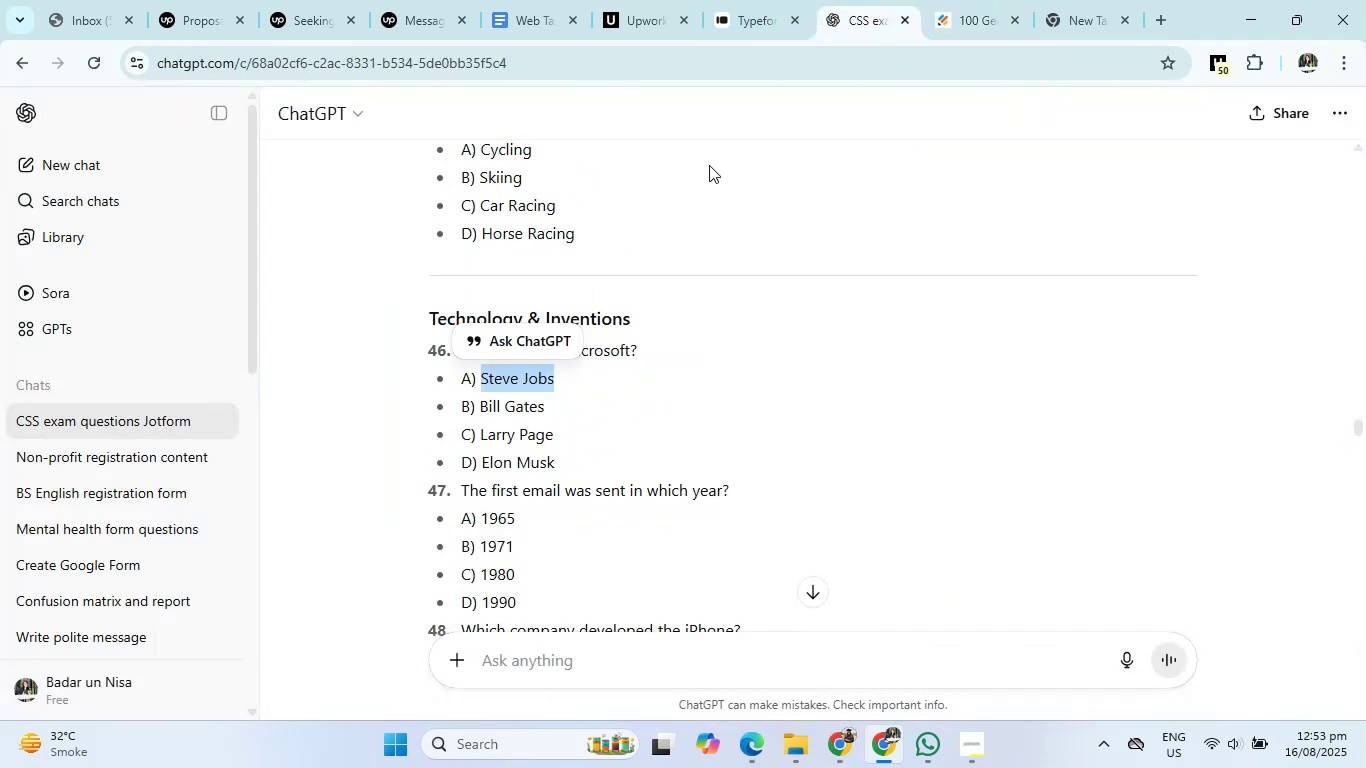 
left_click([522, 415])
 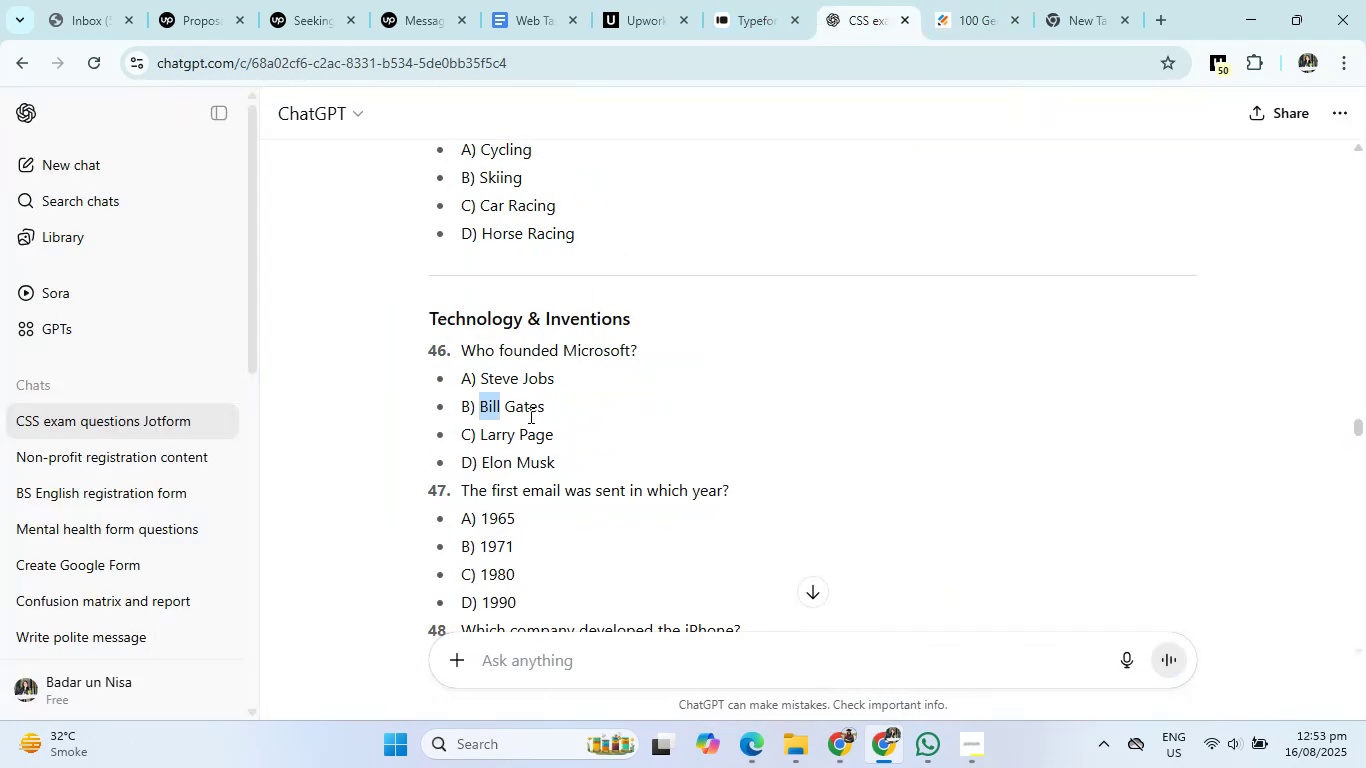 
left_click([504, 401])
 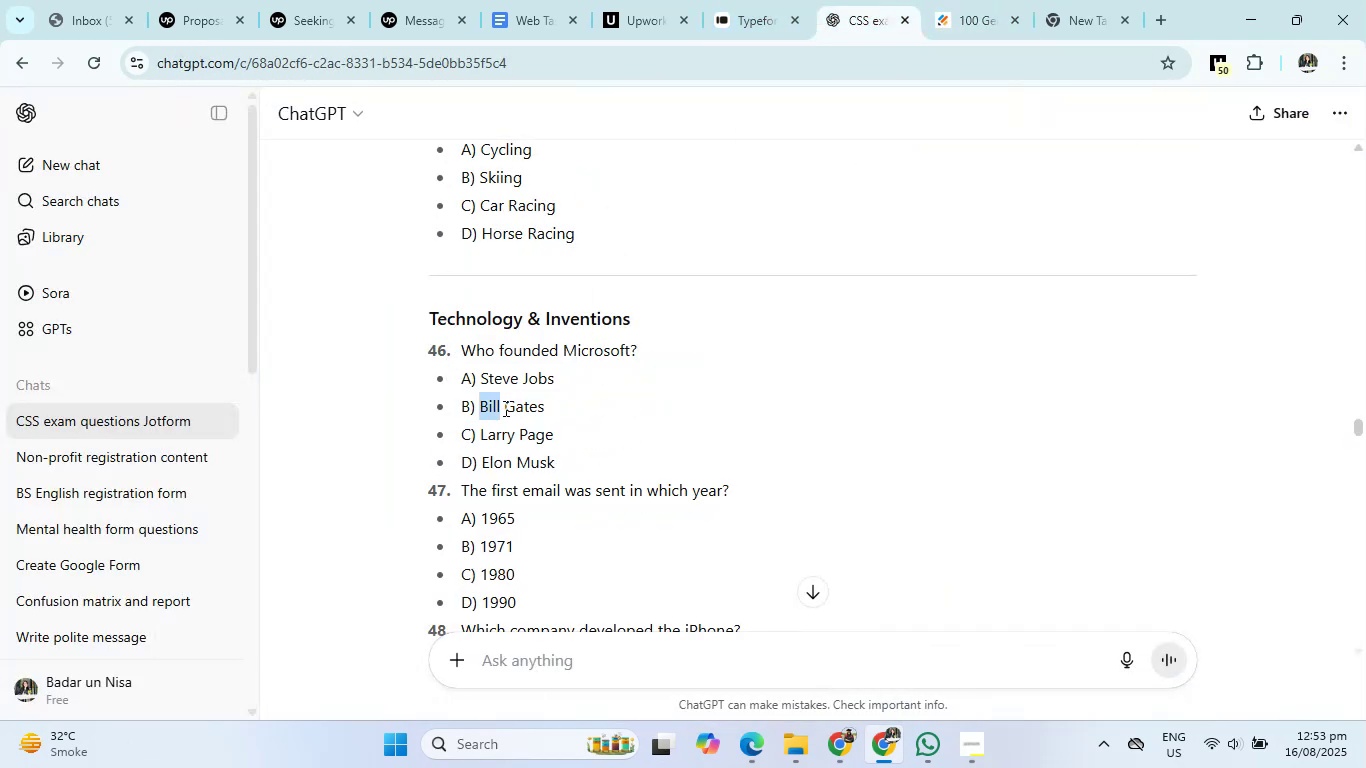 
right_click([527, 409])
 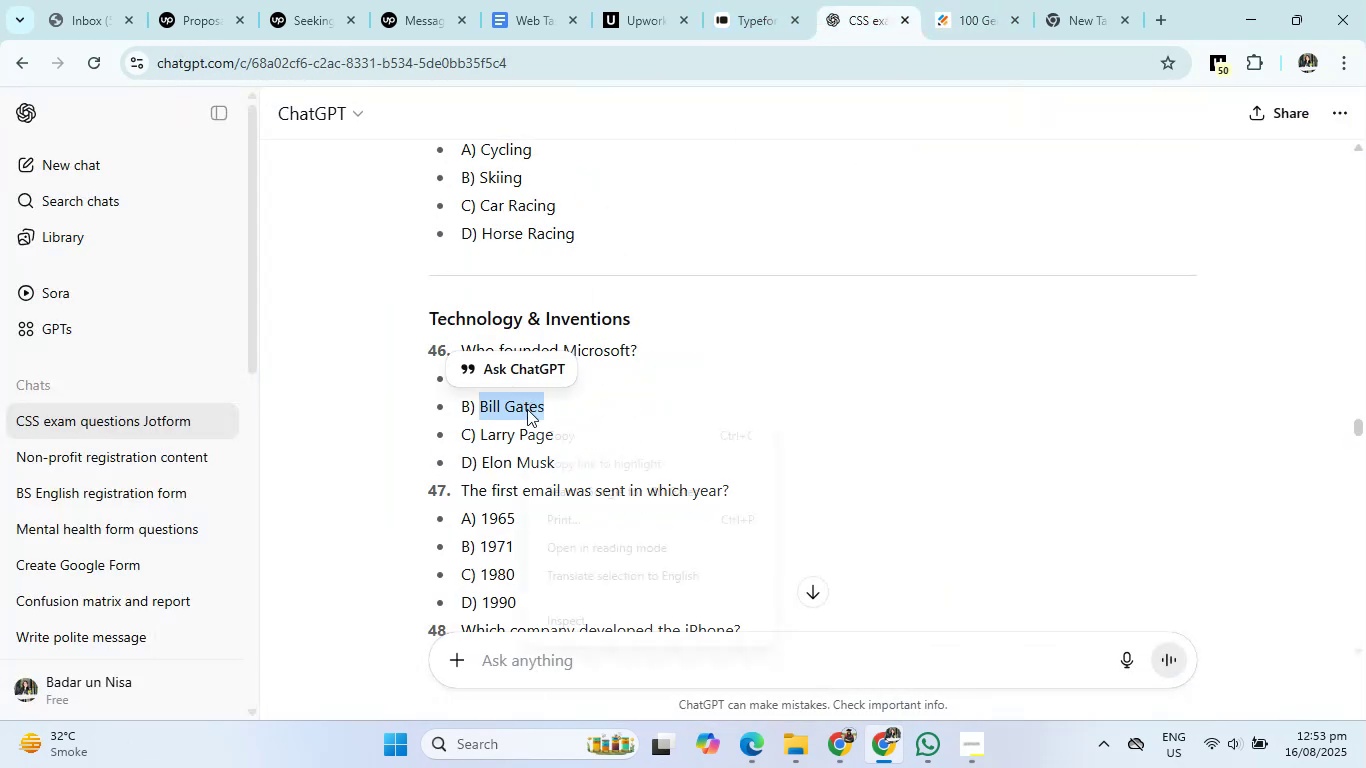 
left_click([559, 431])
 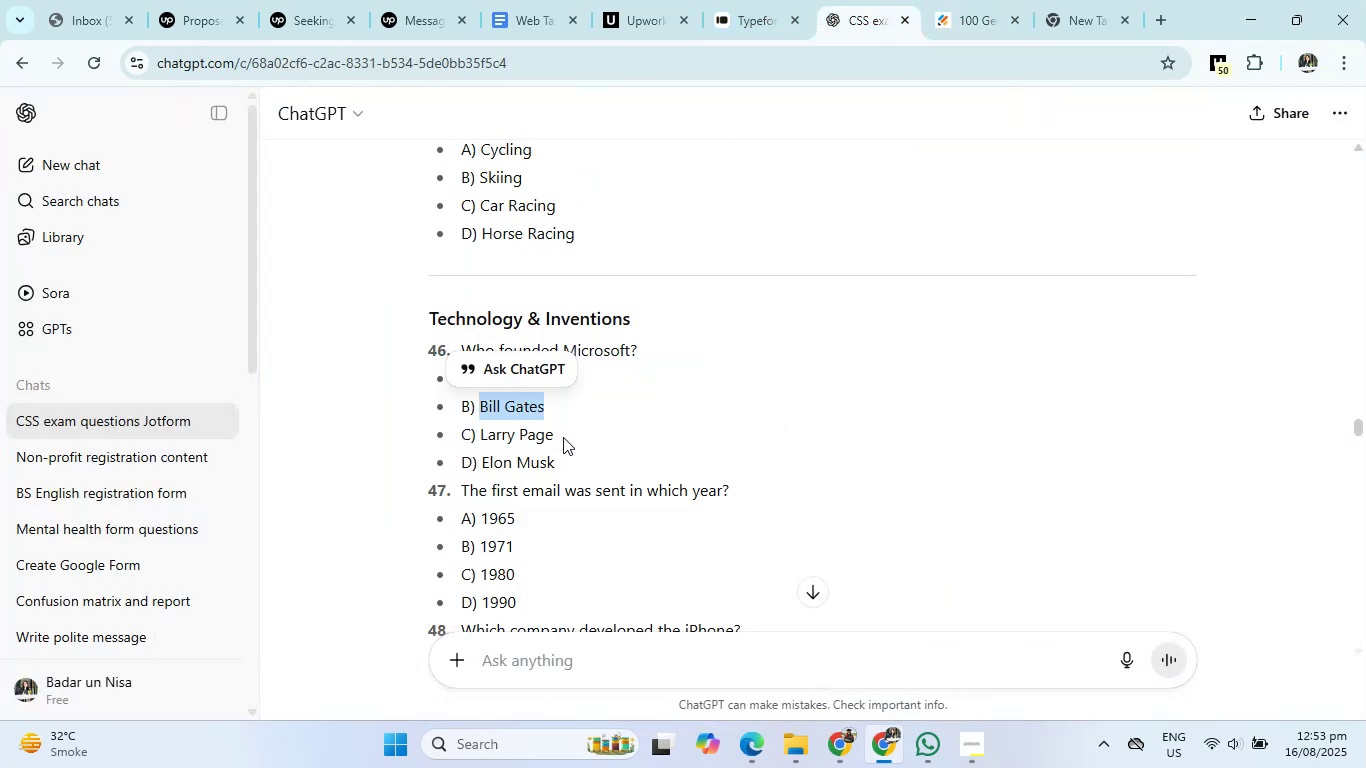 
left_click([1008, 0])
 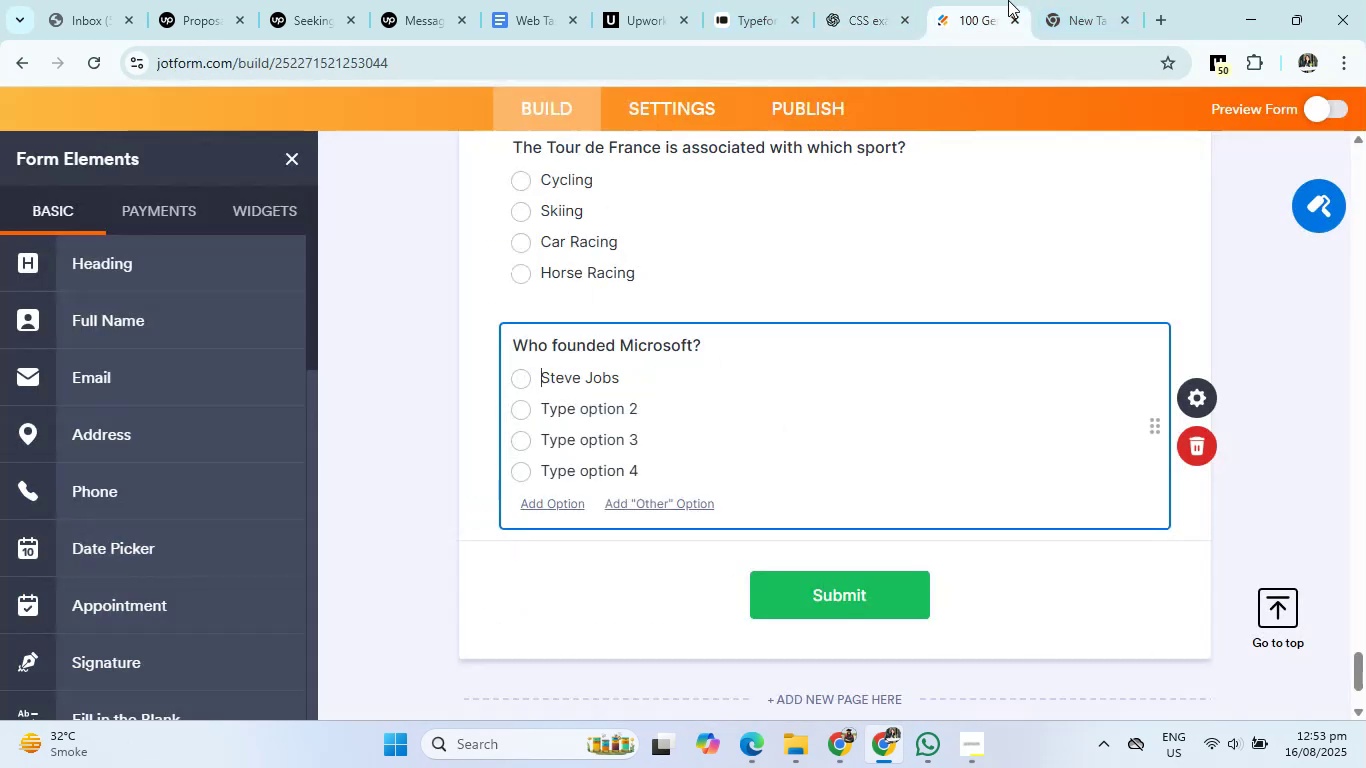 
left_click([615, 405])
 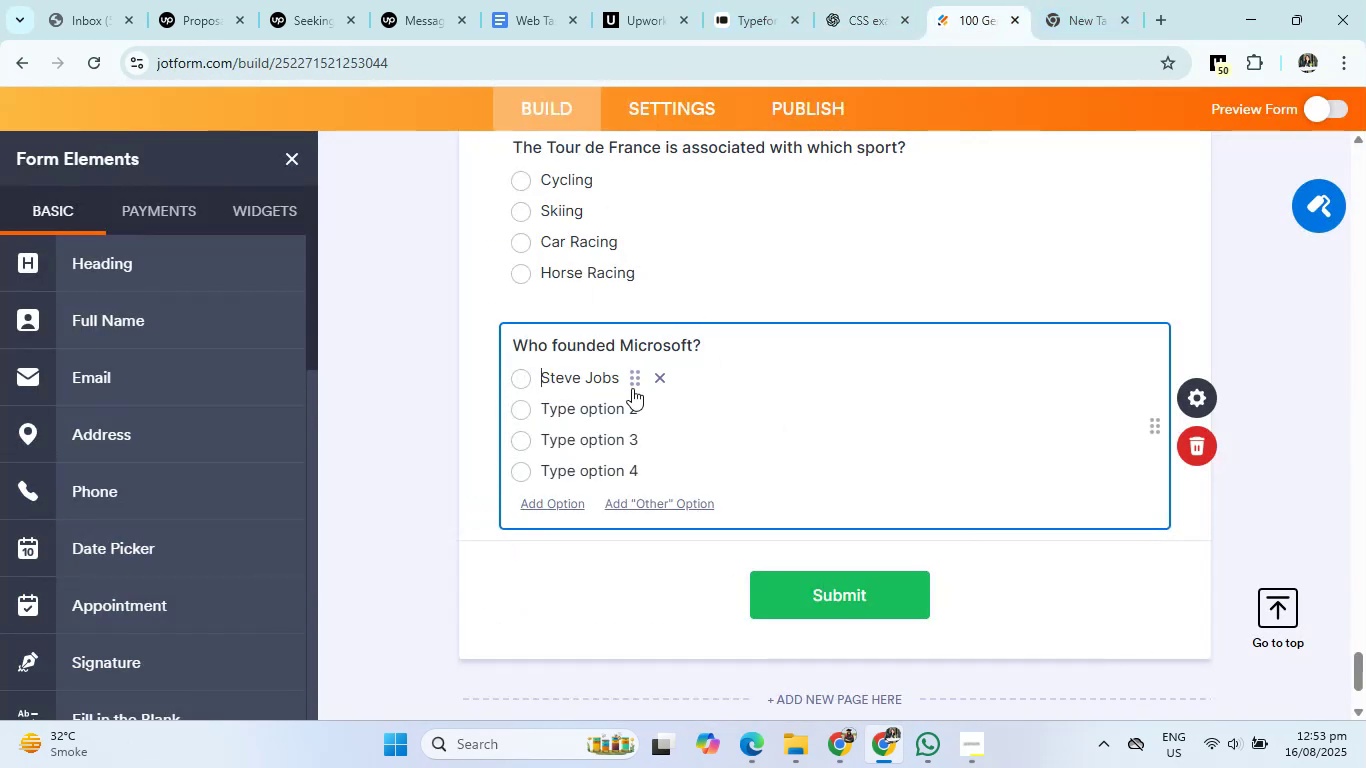 
right_click([615, 405])
 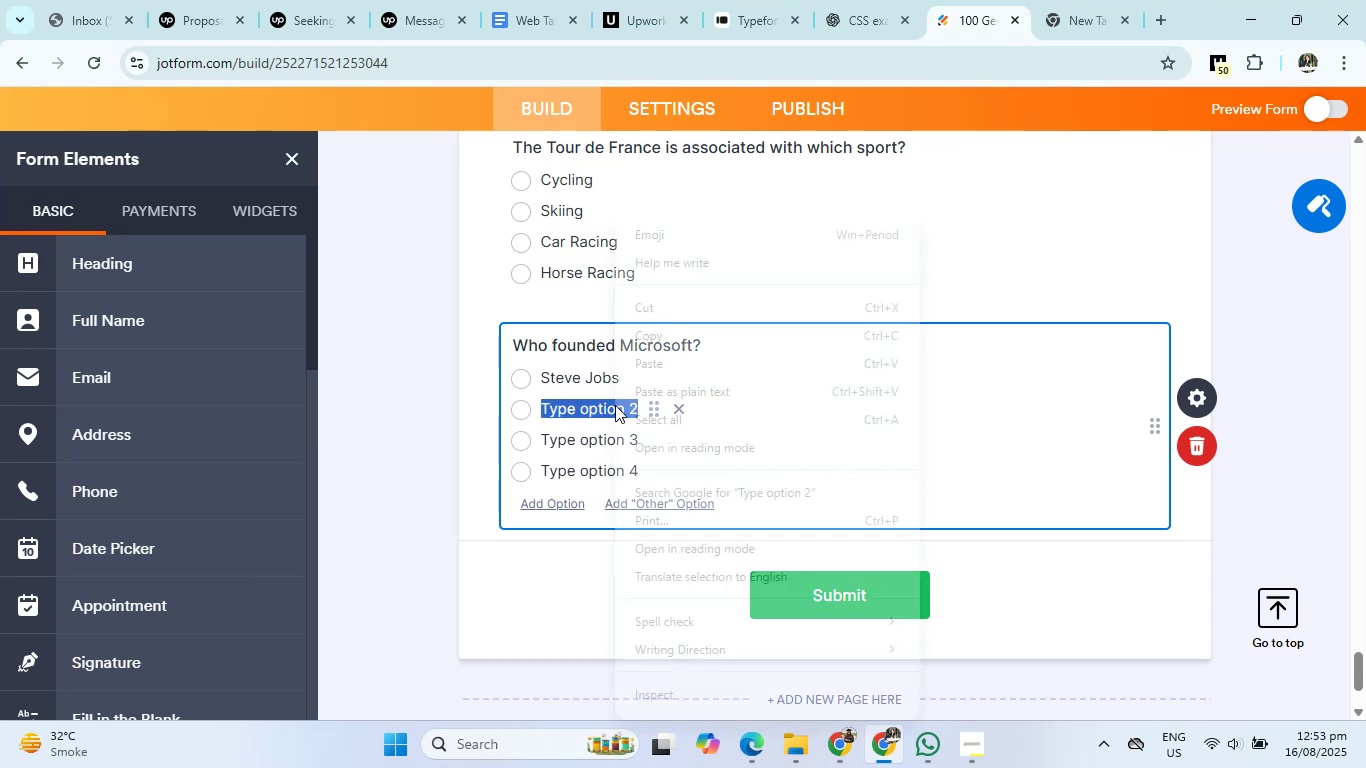 
left_click([683, 354])
 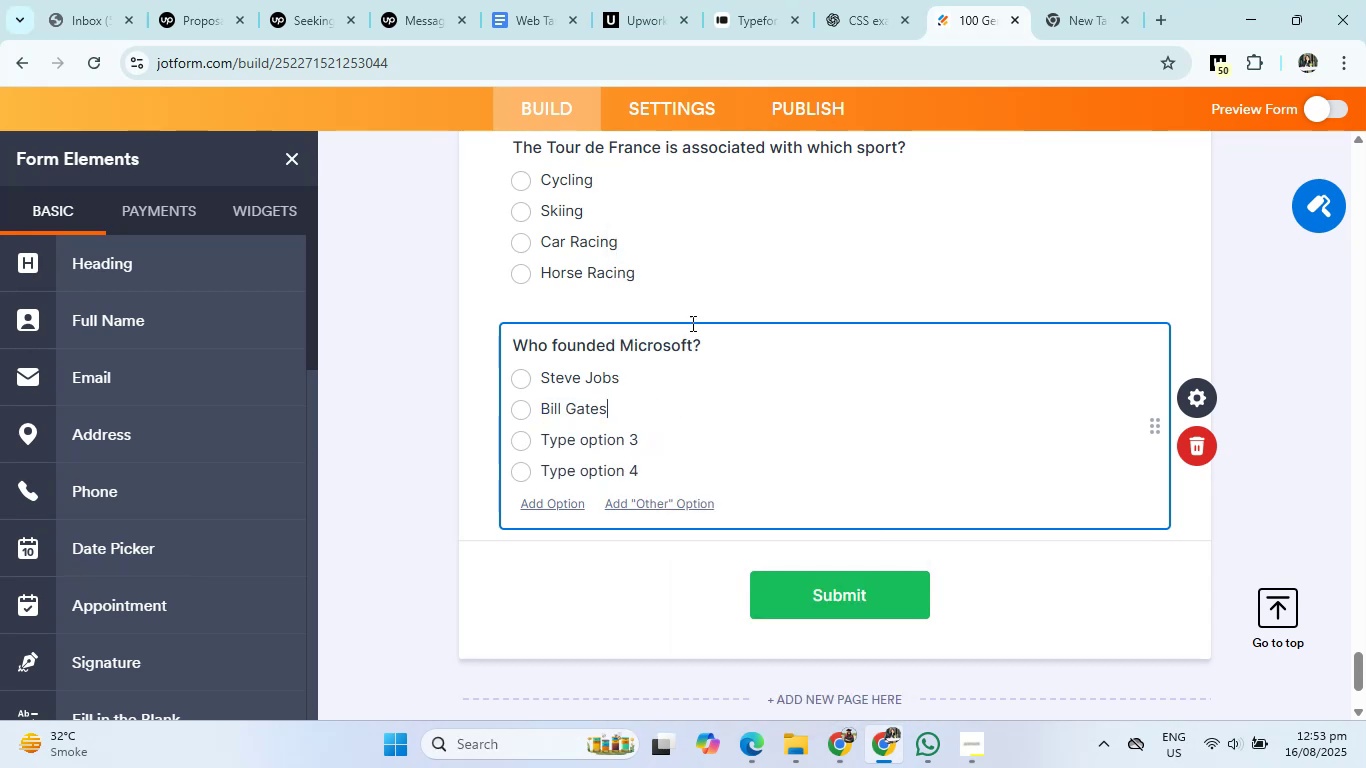 
left_click([858, 0])
 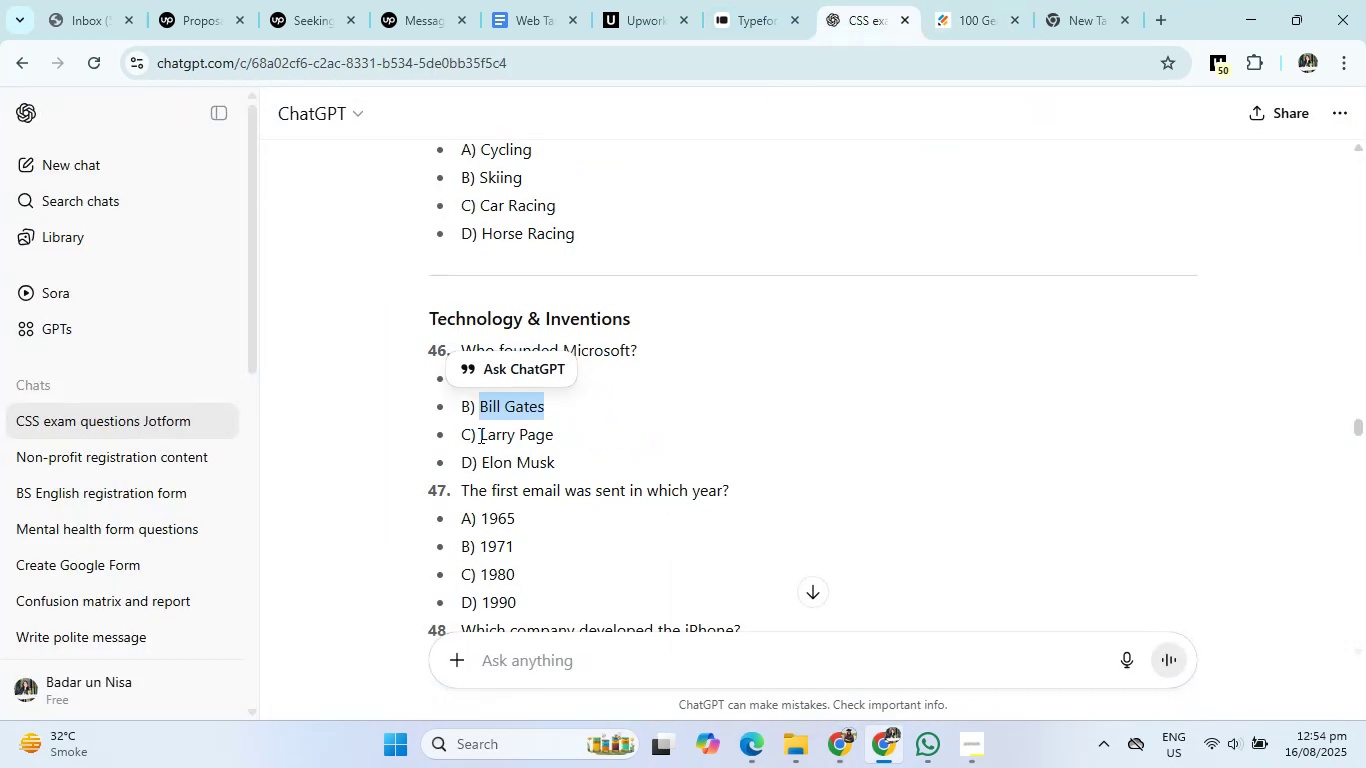 
right_click([536, 442])
 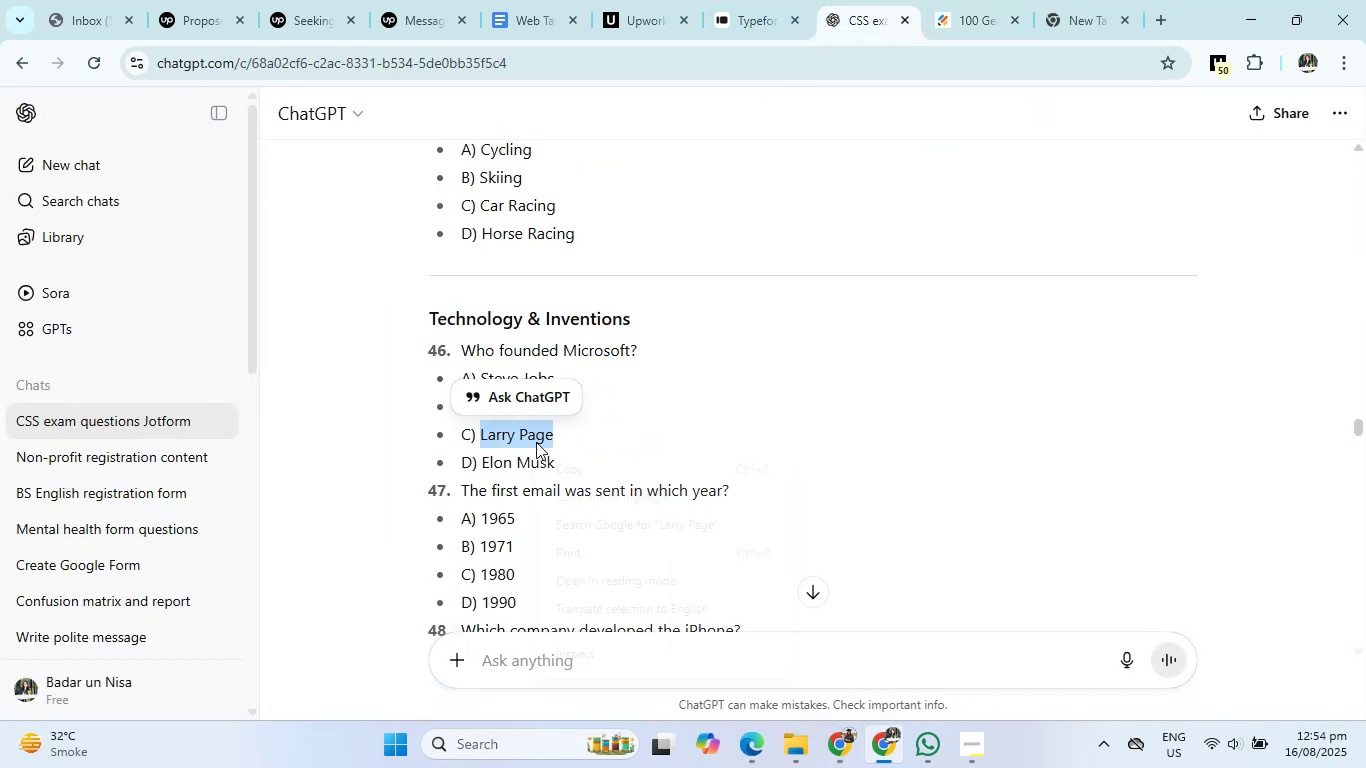 
left_click([556, 470])
 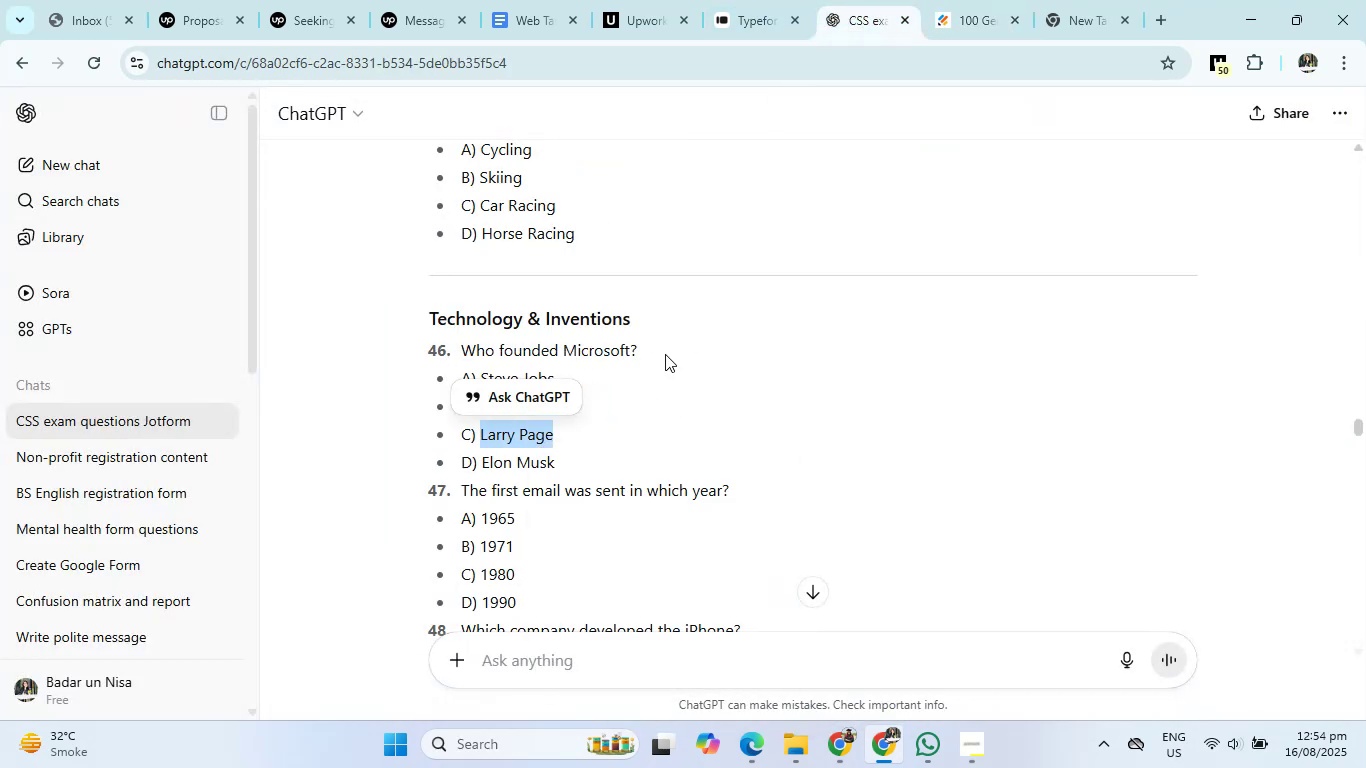 
left_click([984, 0])
 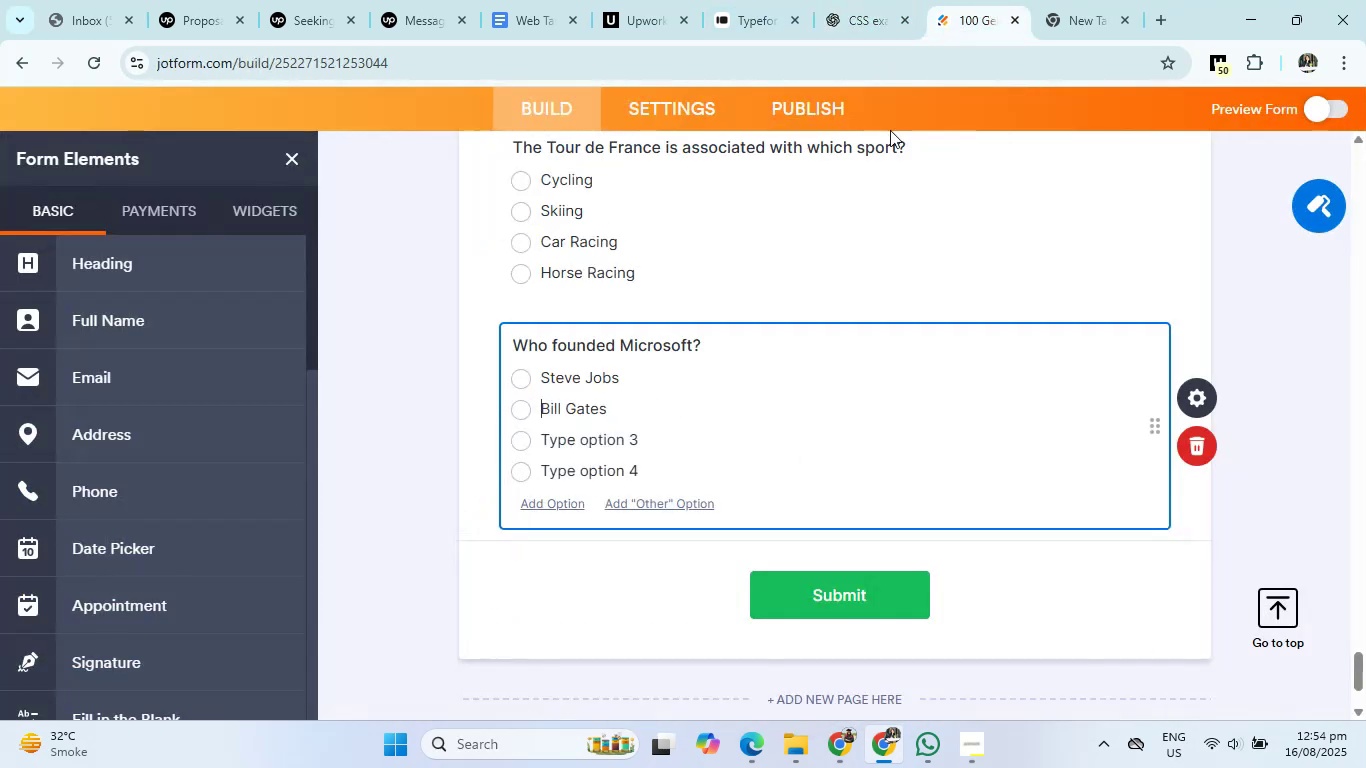 
left_click([603, 442])
 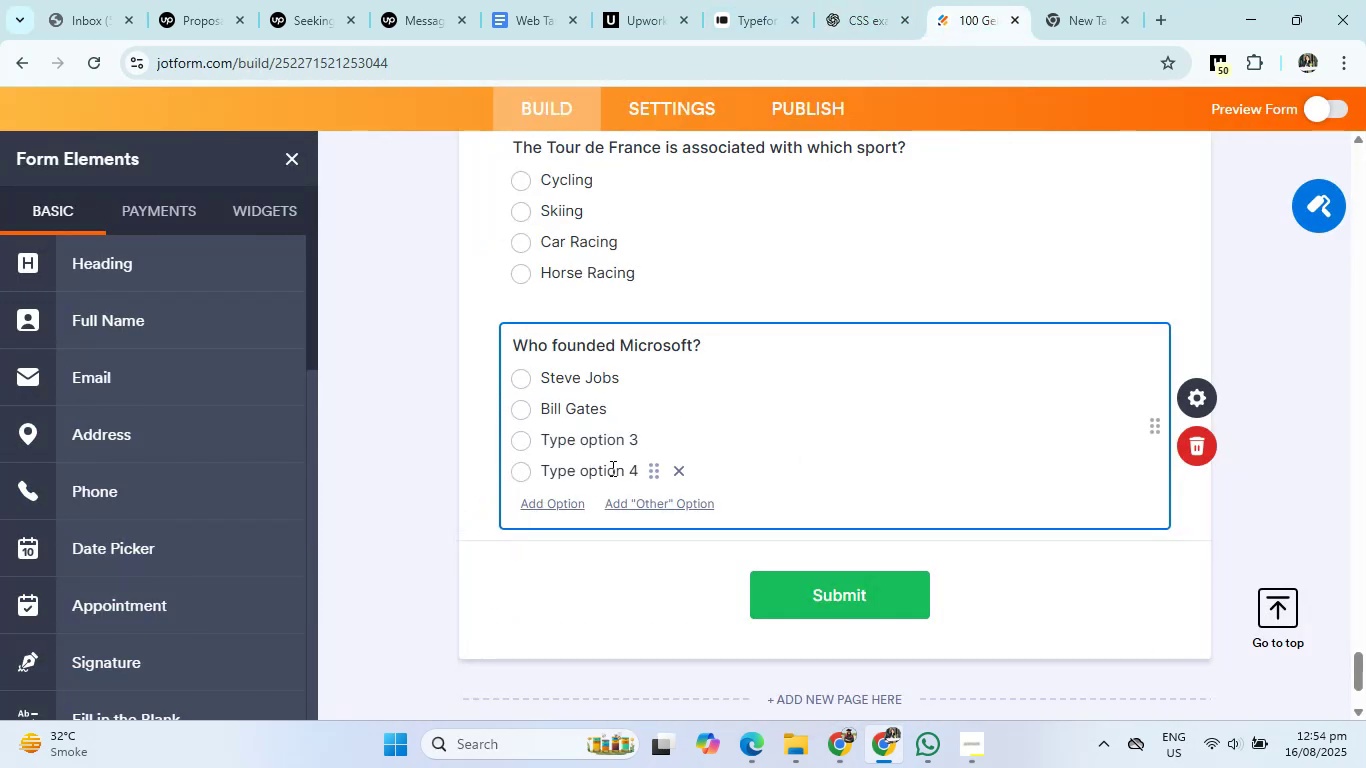 
right_click([603, 442])
 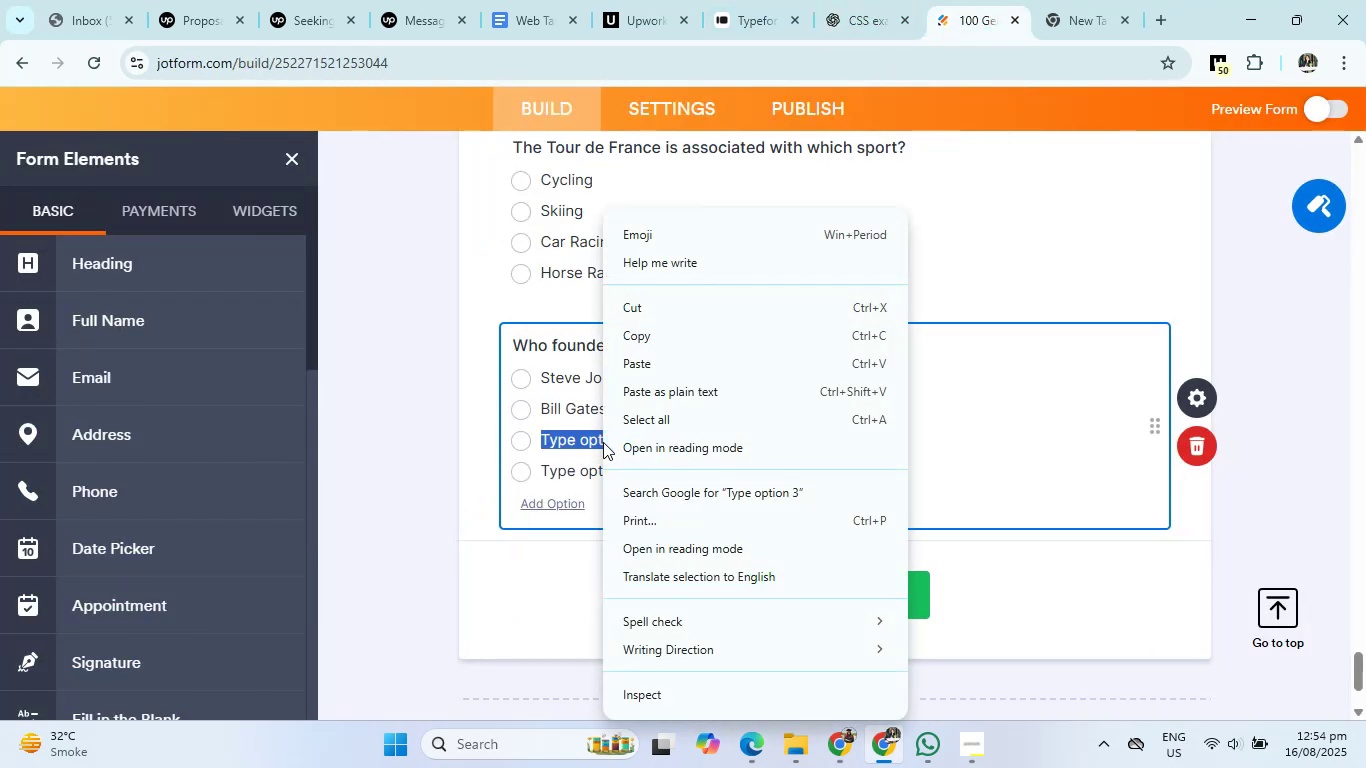 
left_click([648, 367])
 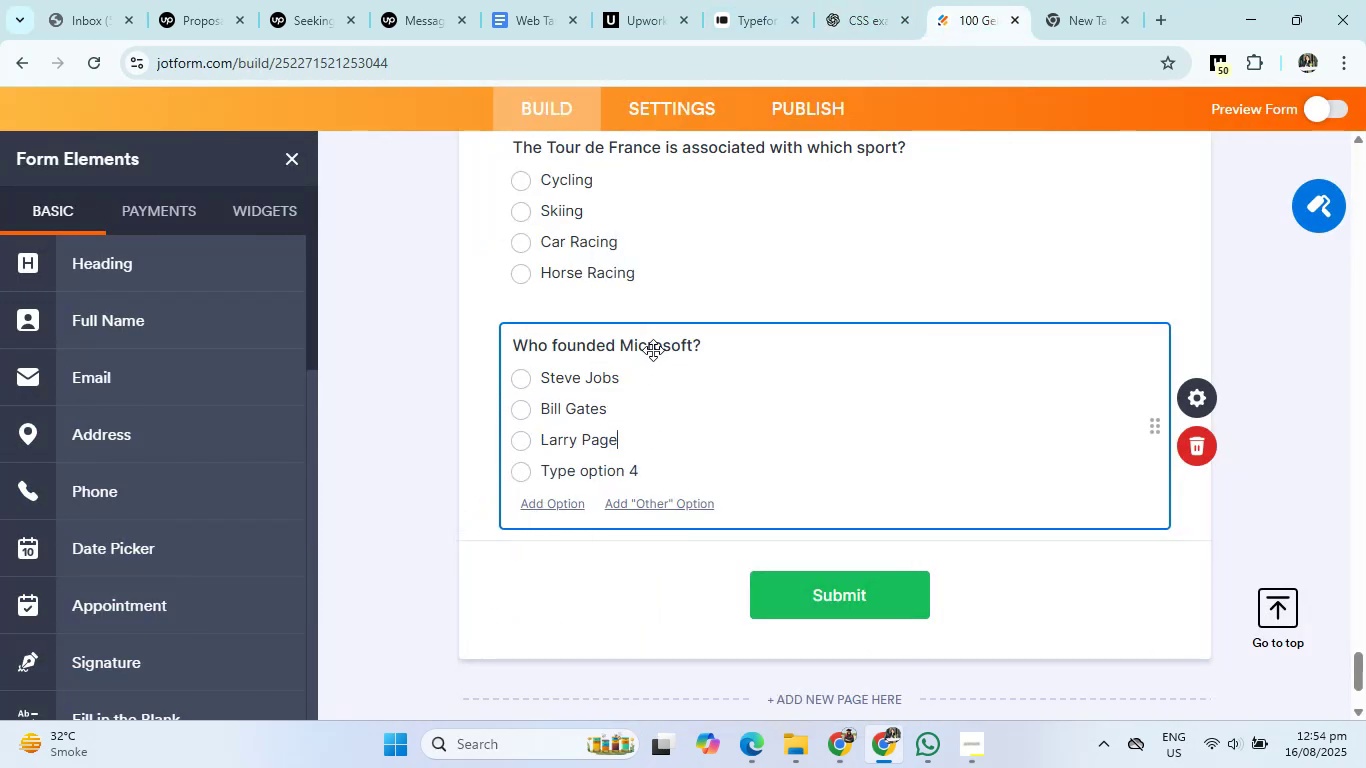 
left_click([849, 0])
 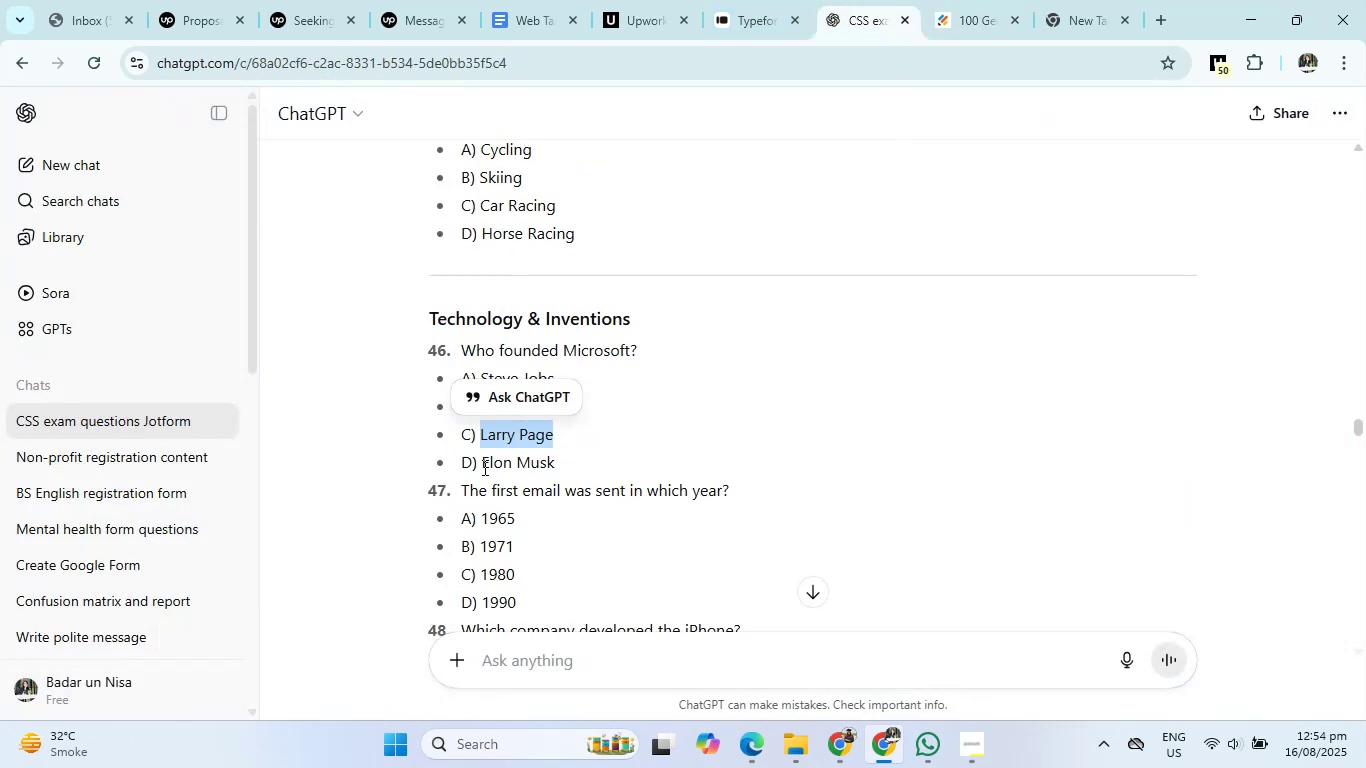 
right_click([509, 456])
 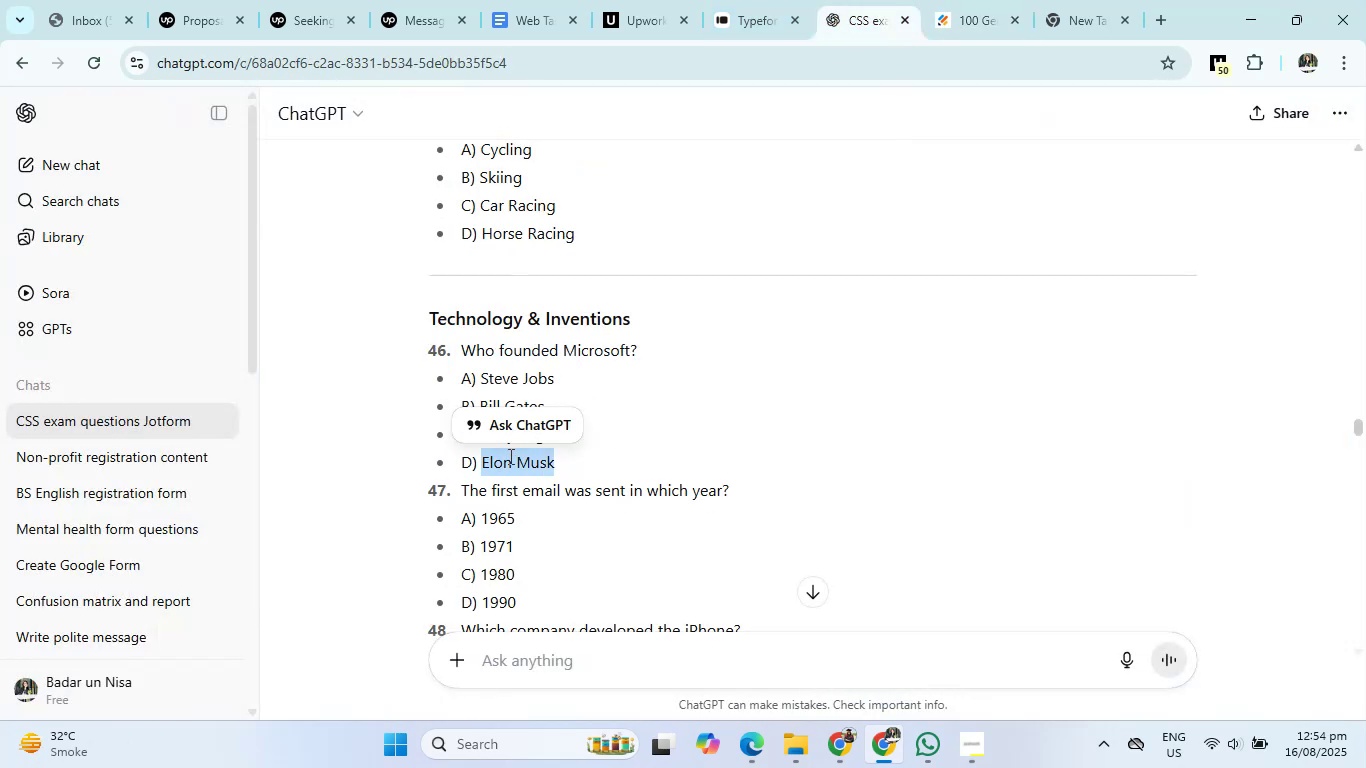 
left_click([535, 483])
 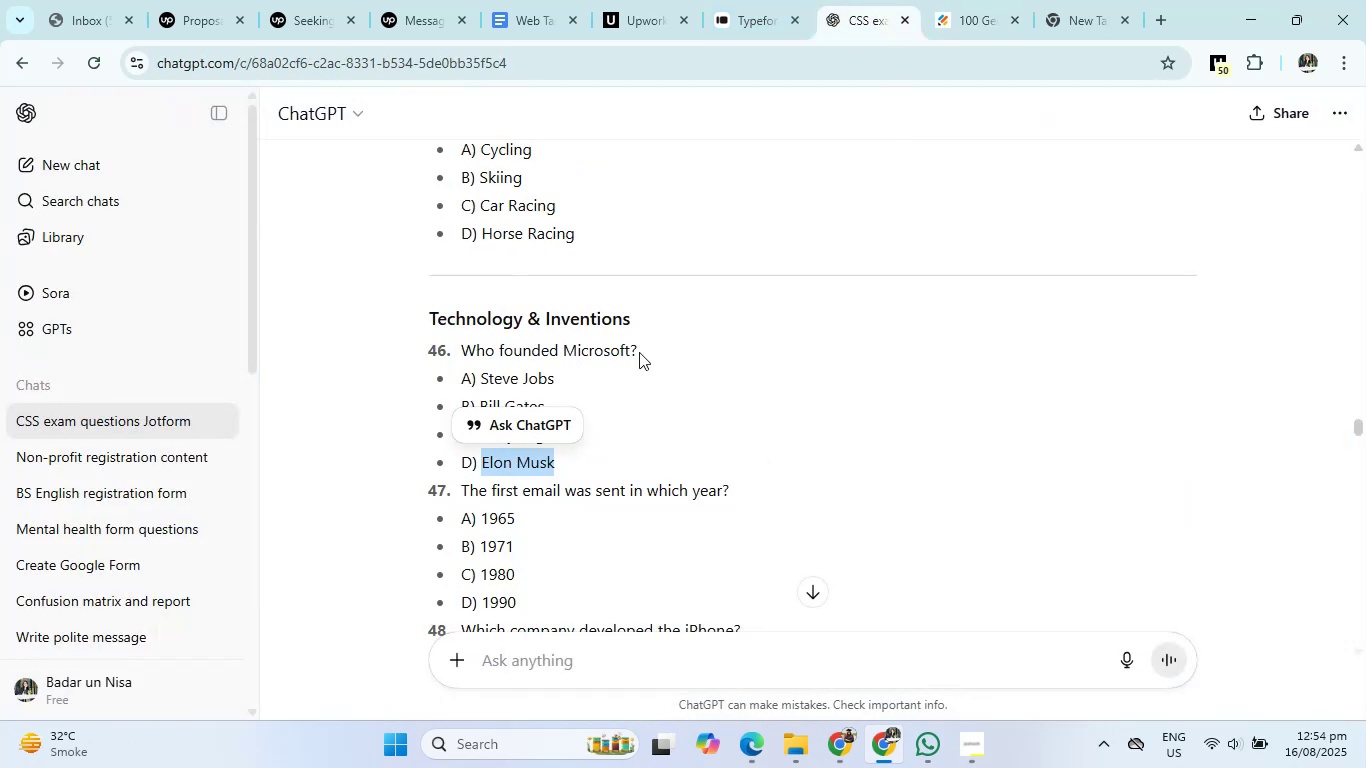 
left_click([934, 0])
 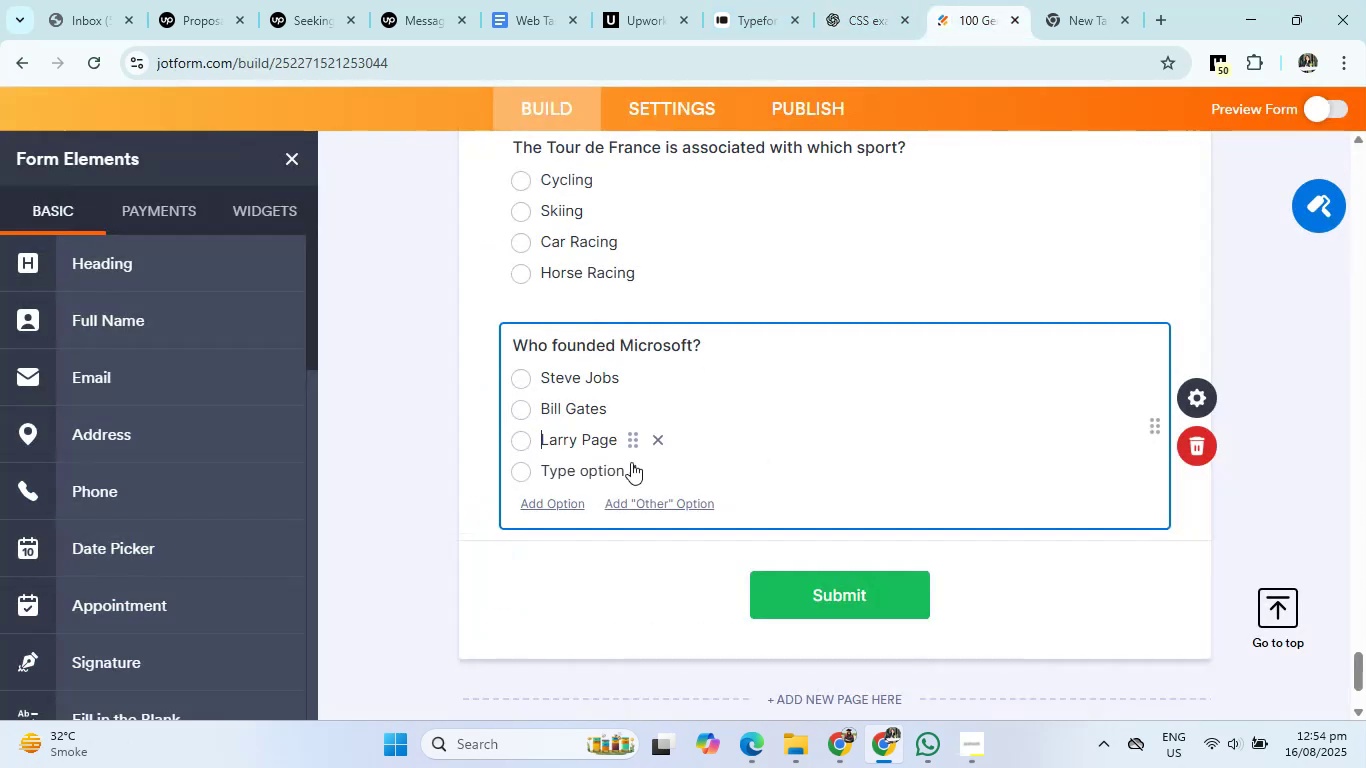 
left_click([560, 473])
 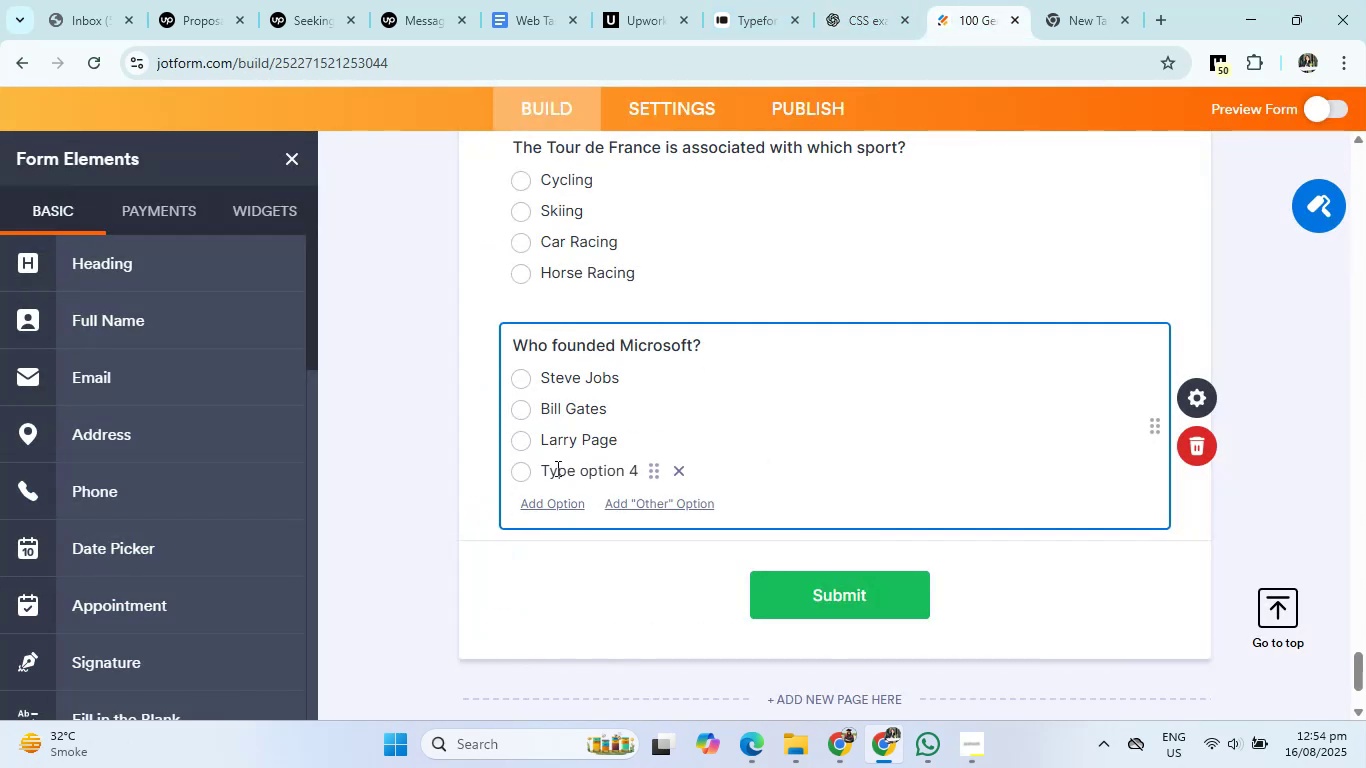 
right_click([560, 473])
 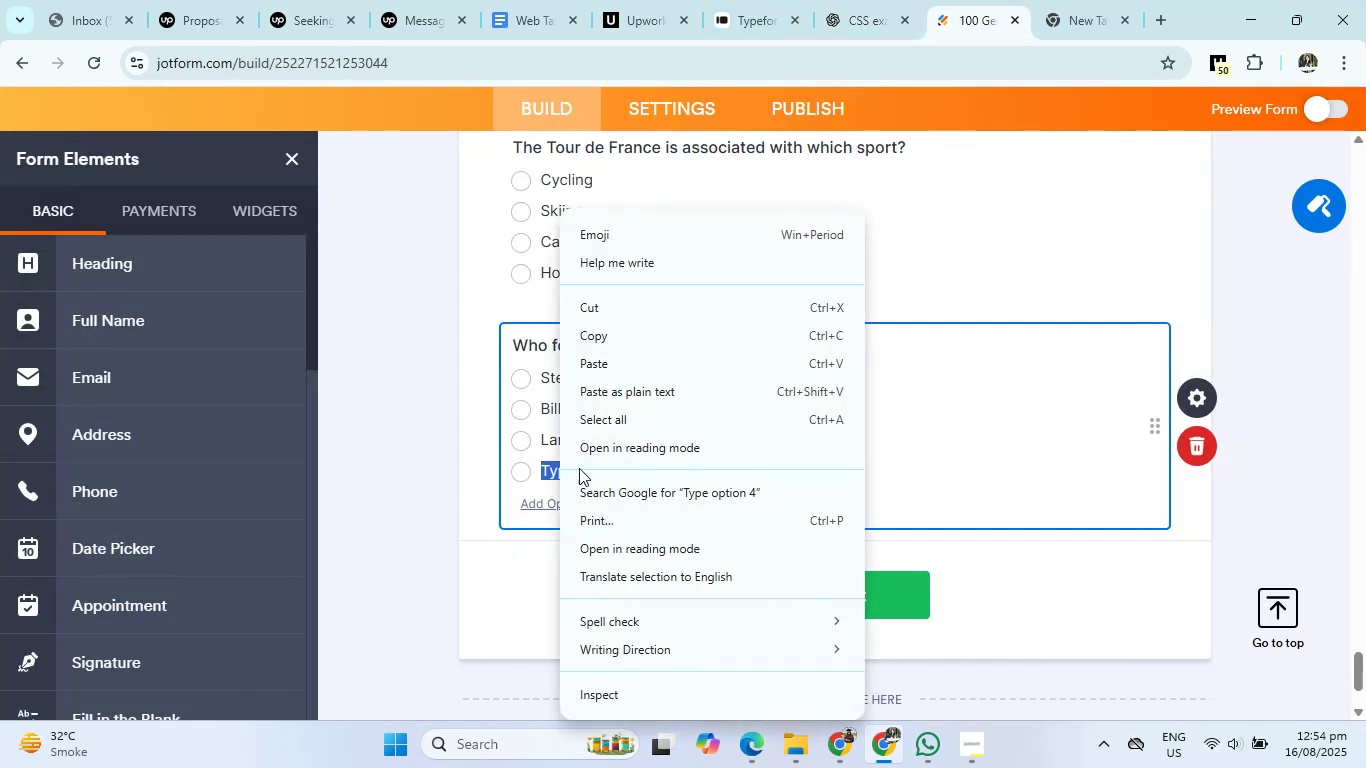 
left_click([633, 360])
 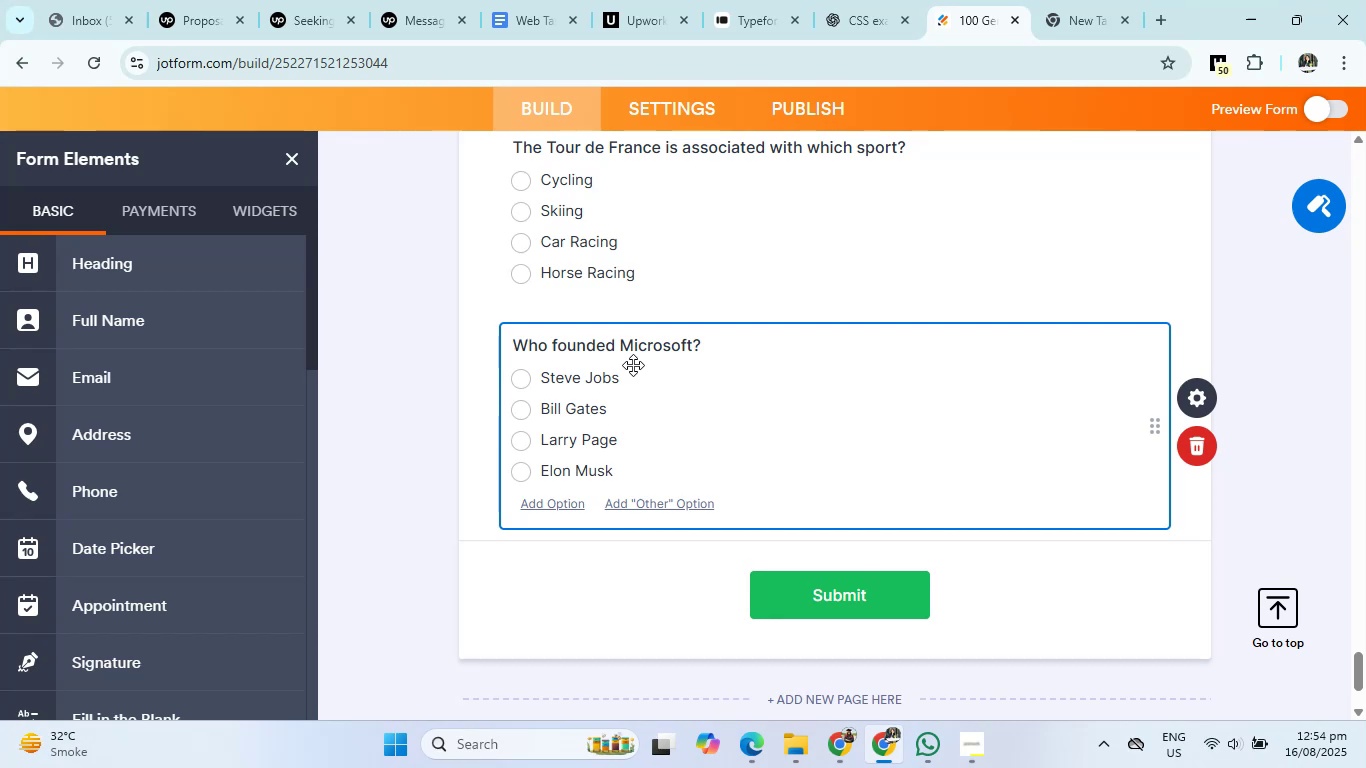 
wait(9.41)
 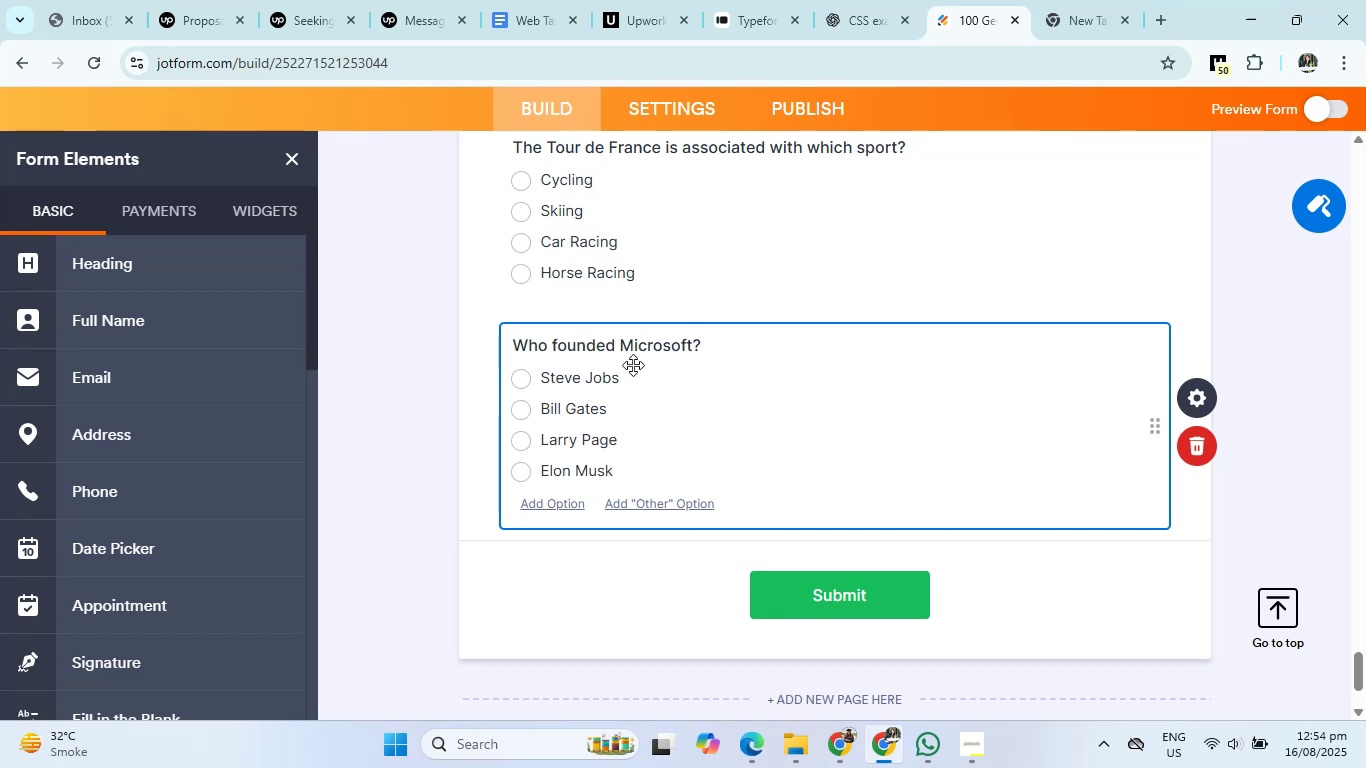 
left_click([865, 0])
 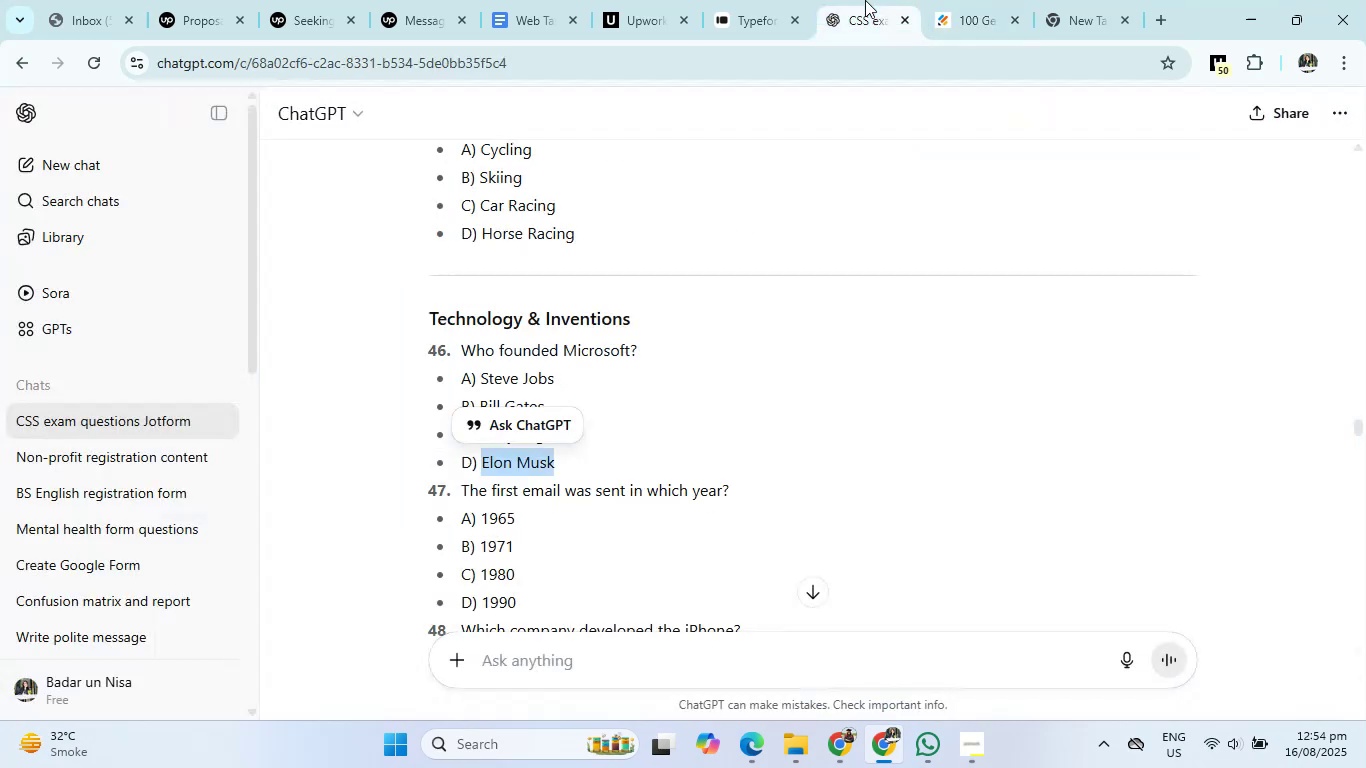 
scroll: coordinate [587, 550], scroll_direction: down, amount: 2.0
 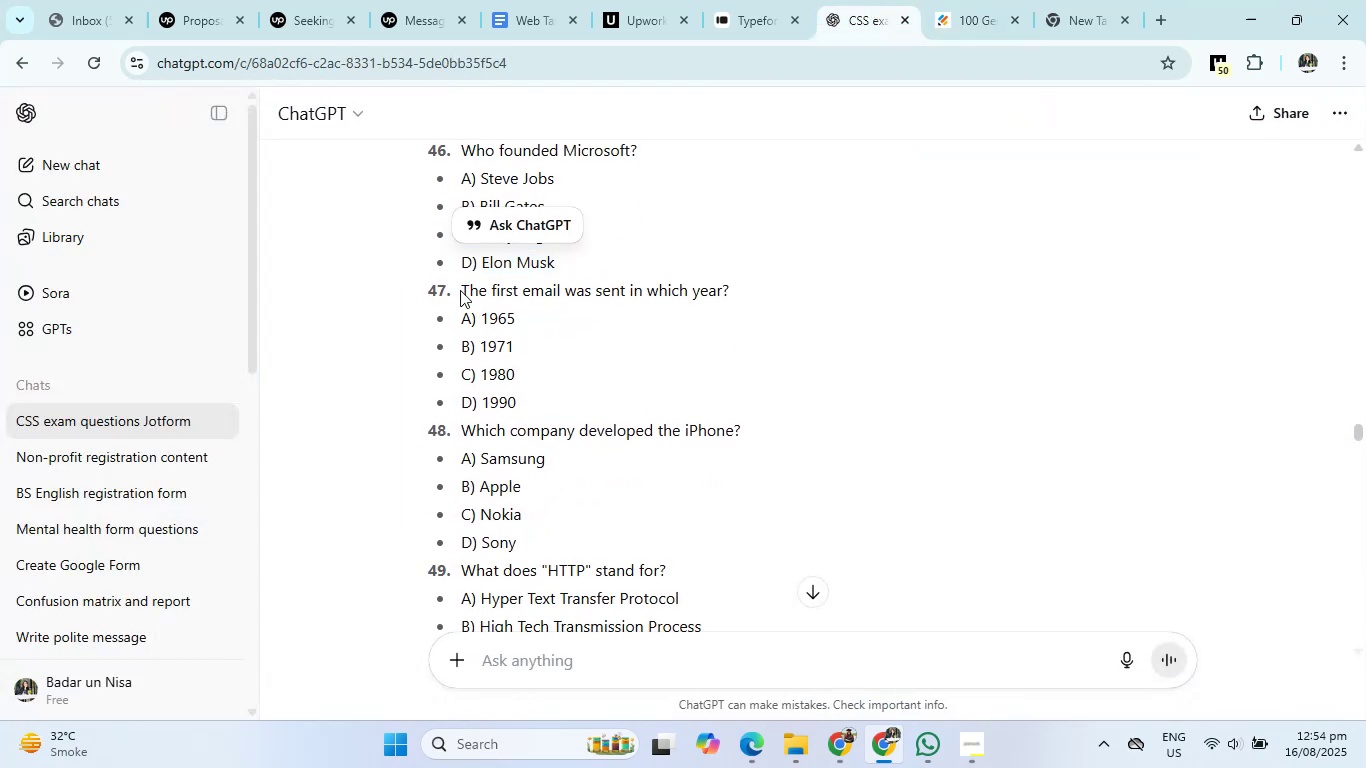 
right_click([678, 302])
 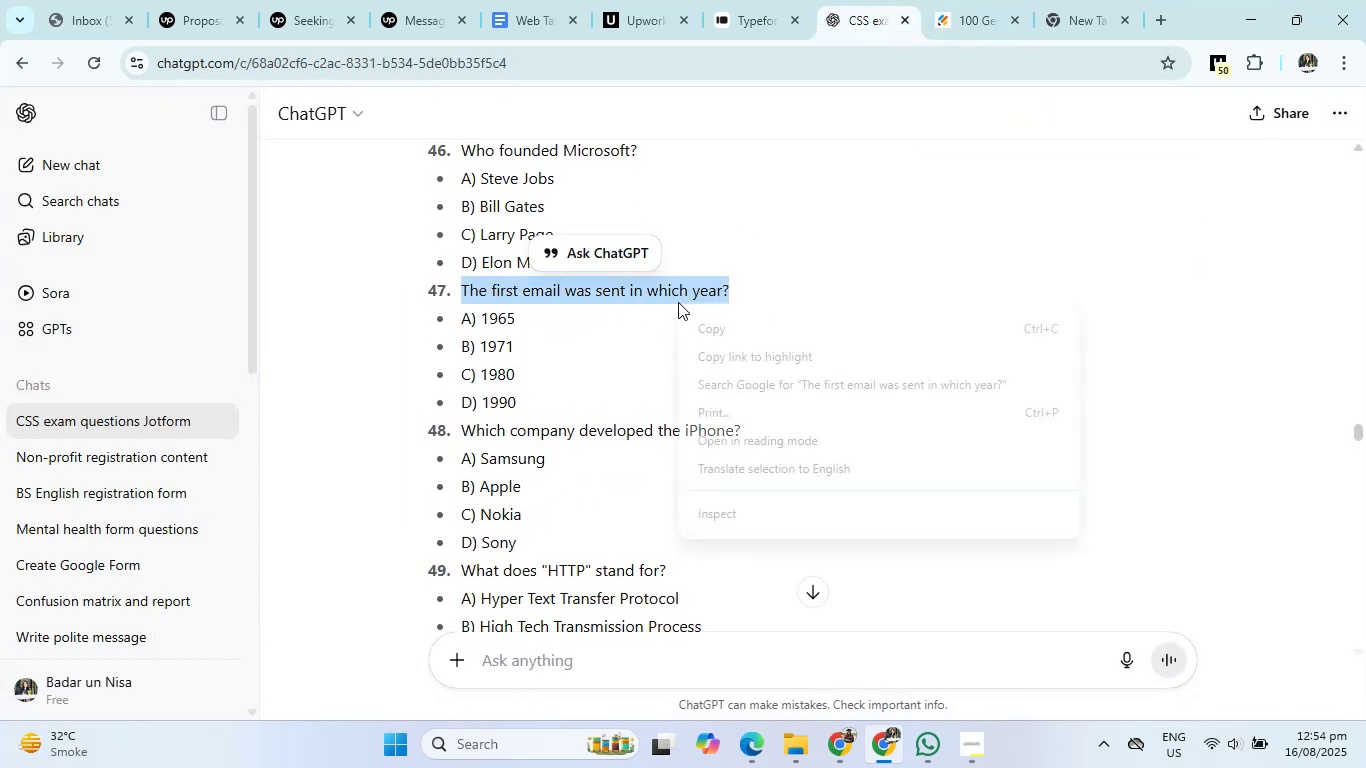 
left_click([701, 318])
 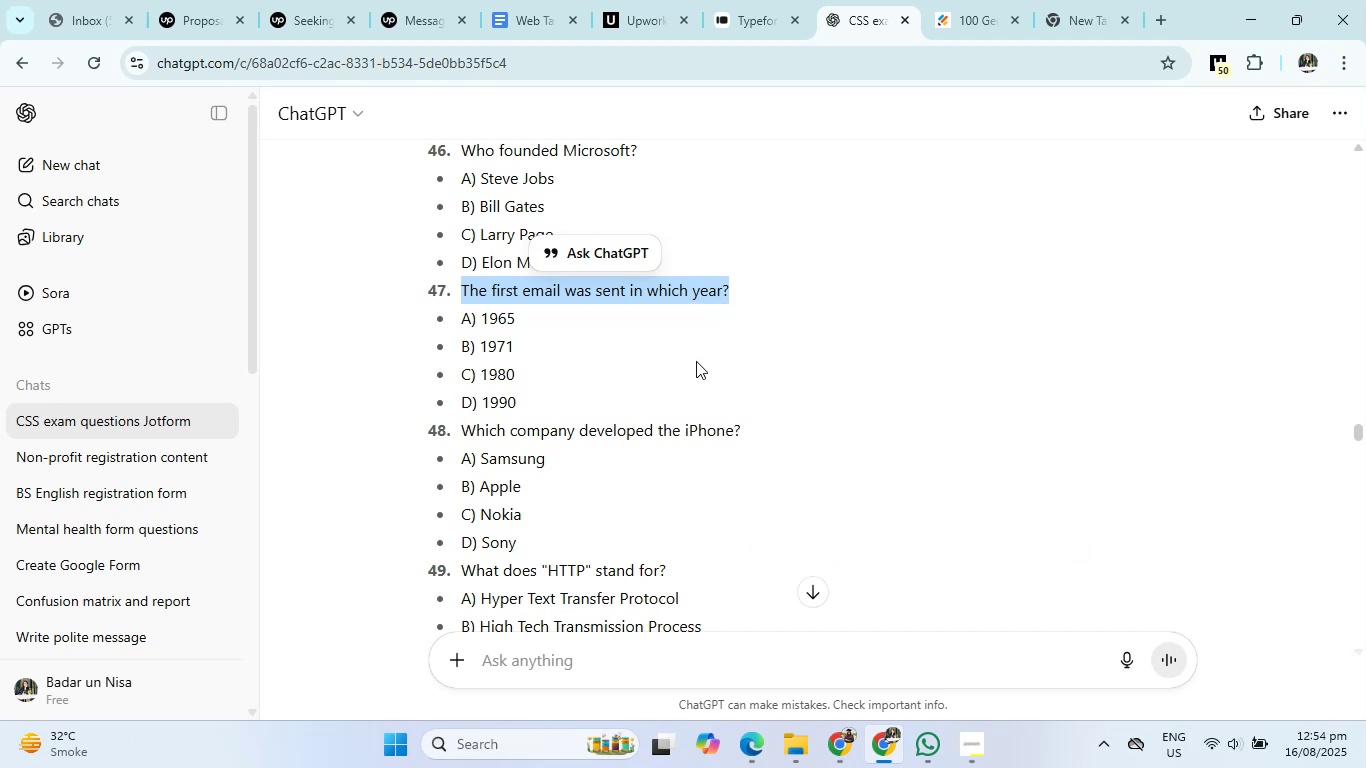 
left_click([968, 0])
 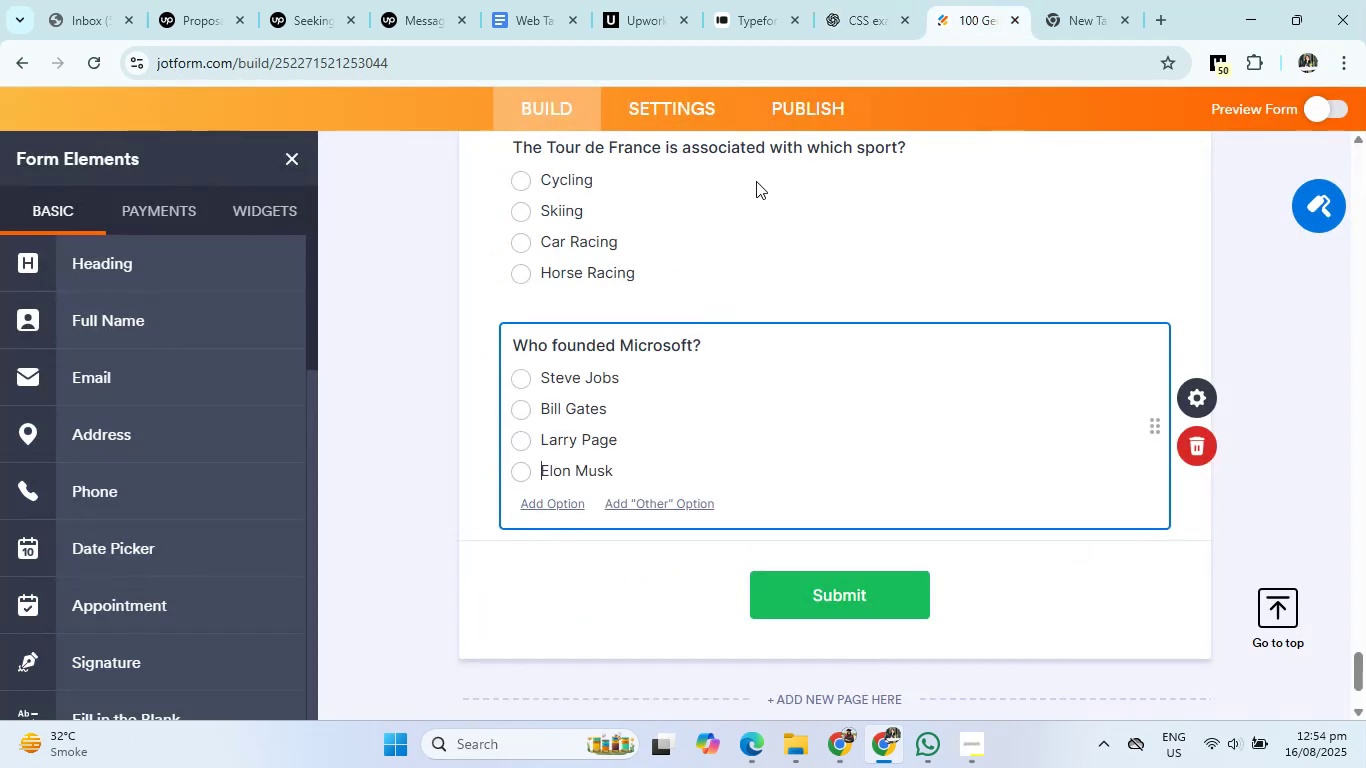 
scroll: coordinate [158, 442], scroll_direction: down, amount: 2.0
 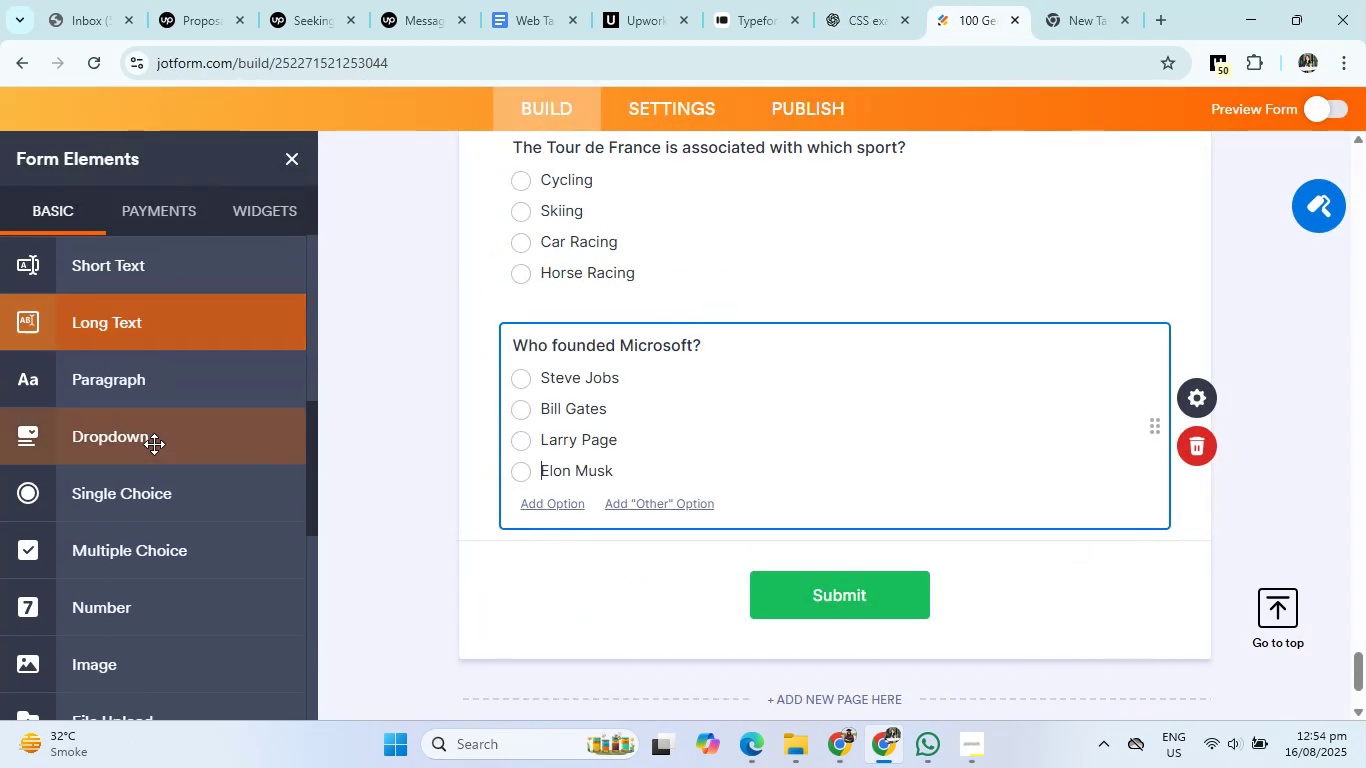 
left_click([131, 490])
 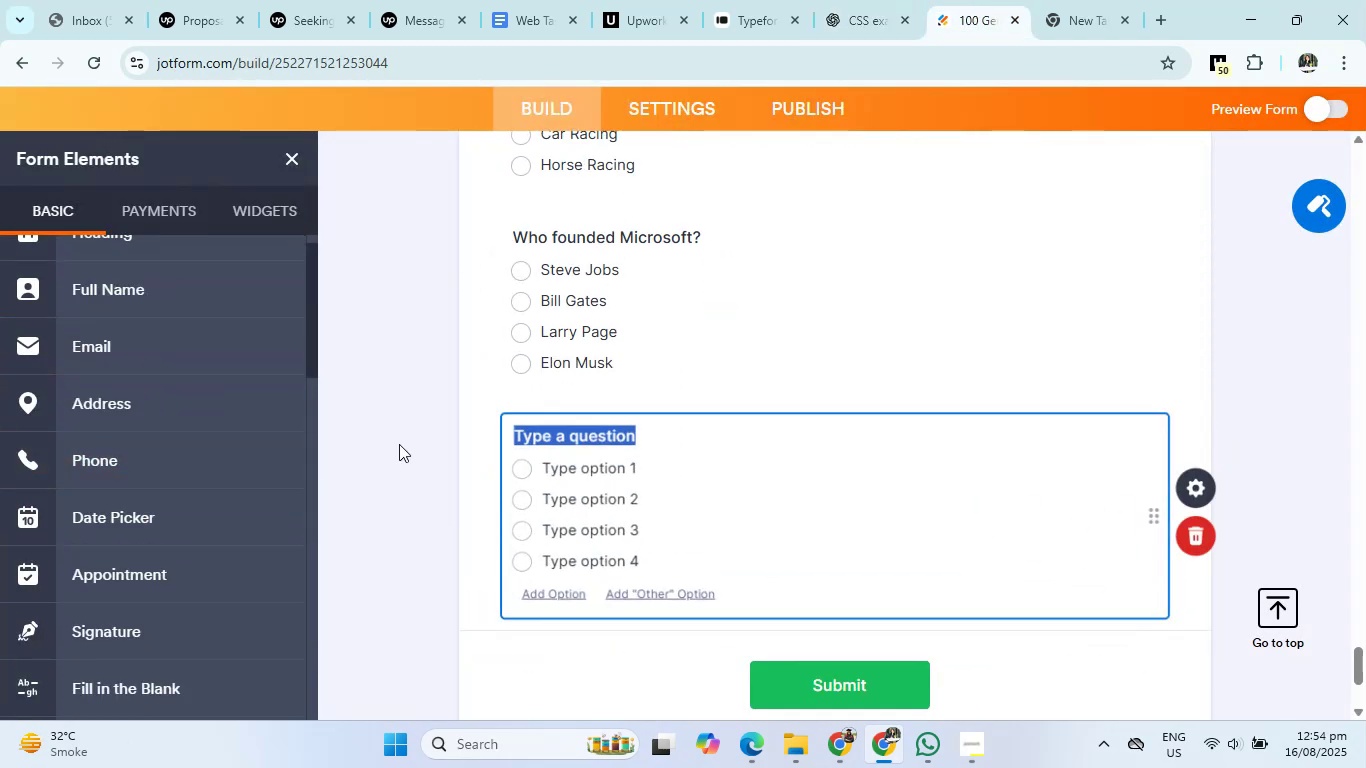 
right_click([548, 353])
 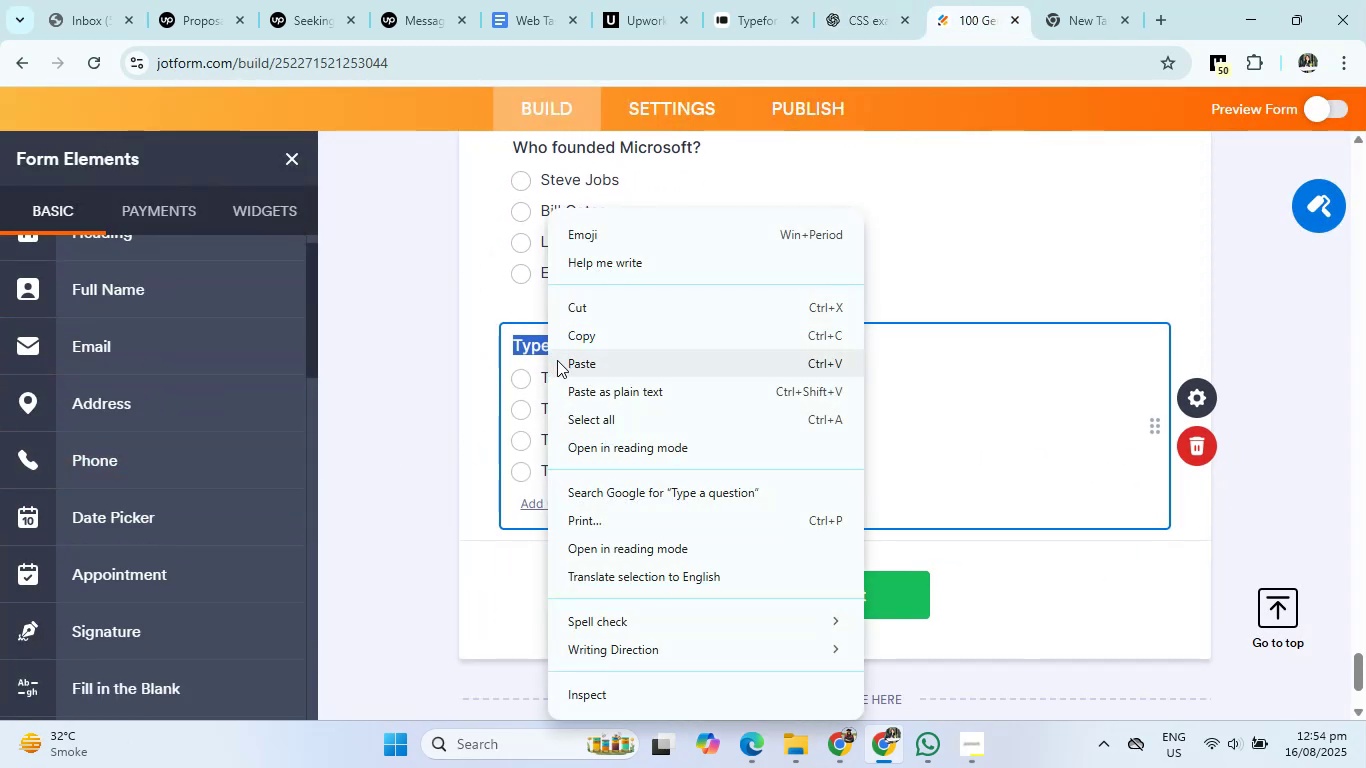 
left_click([560, 368])
 